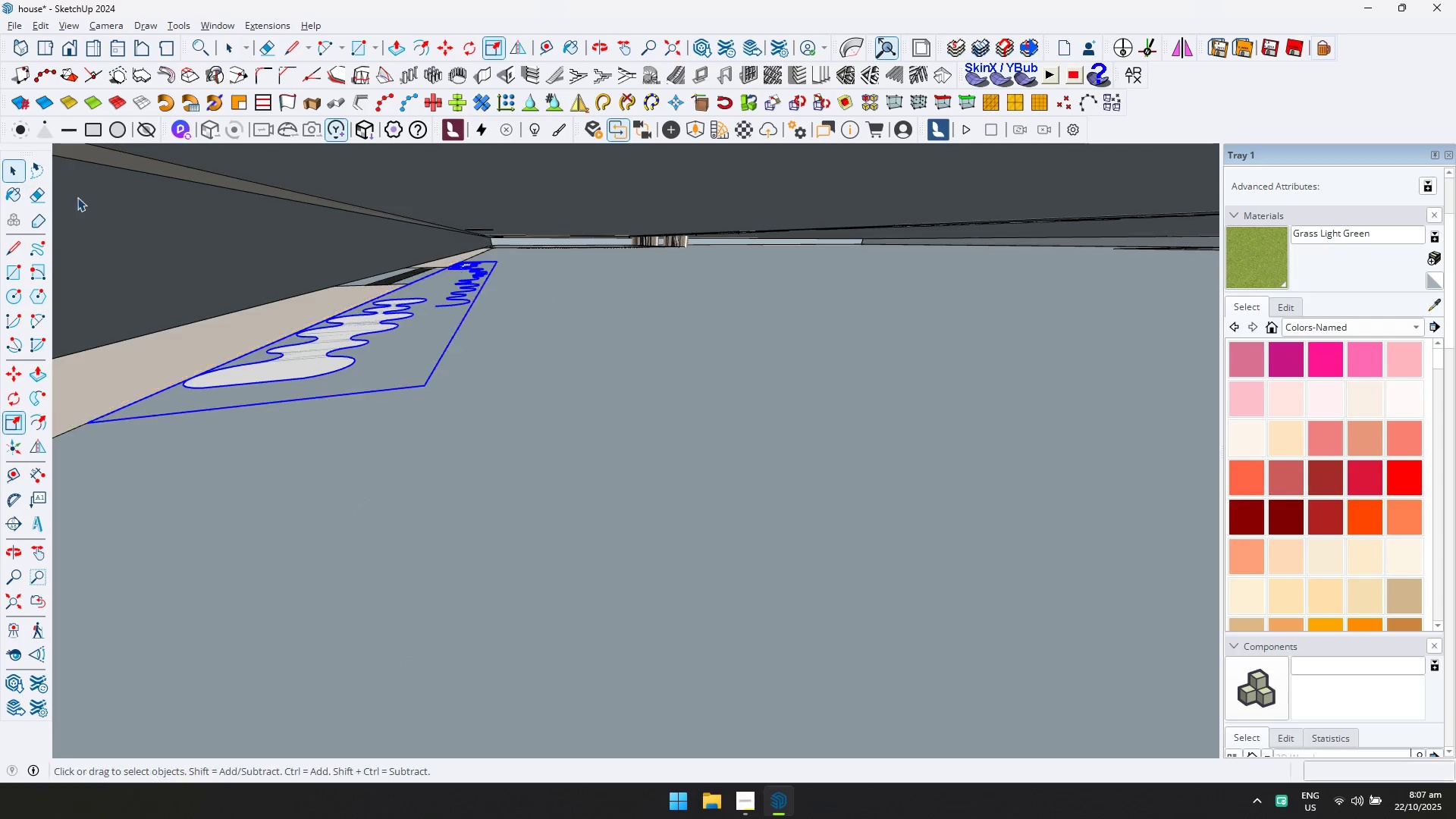 
scroll: coordinate [523, 600], scroll_direction: up, amount: 3.0
 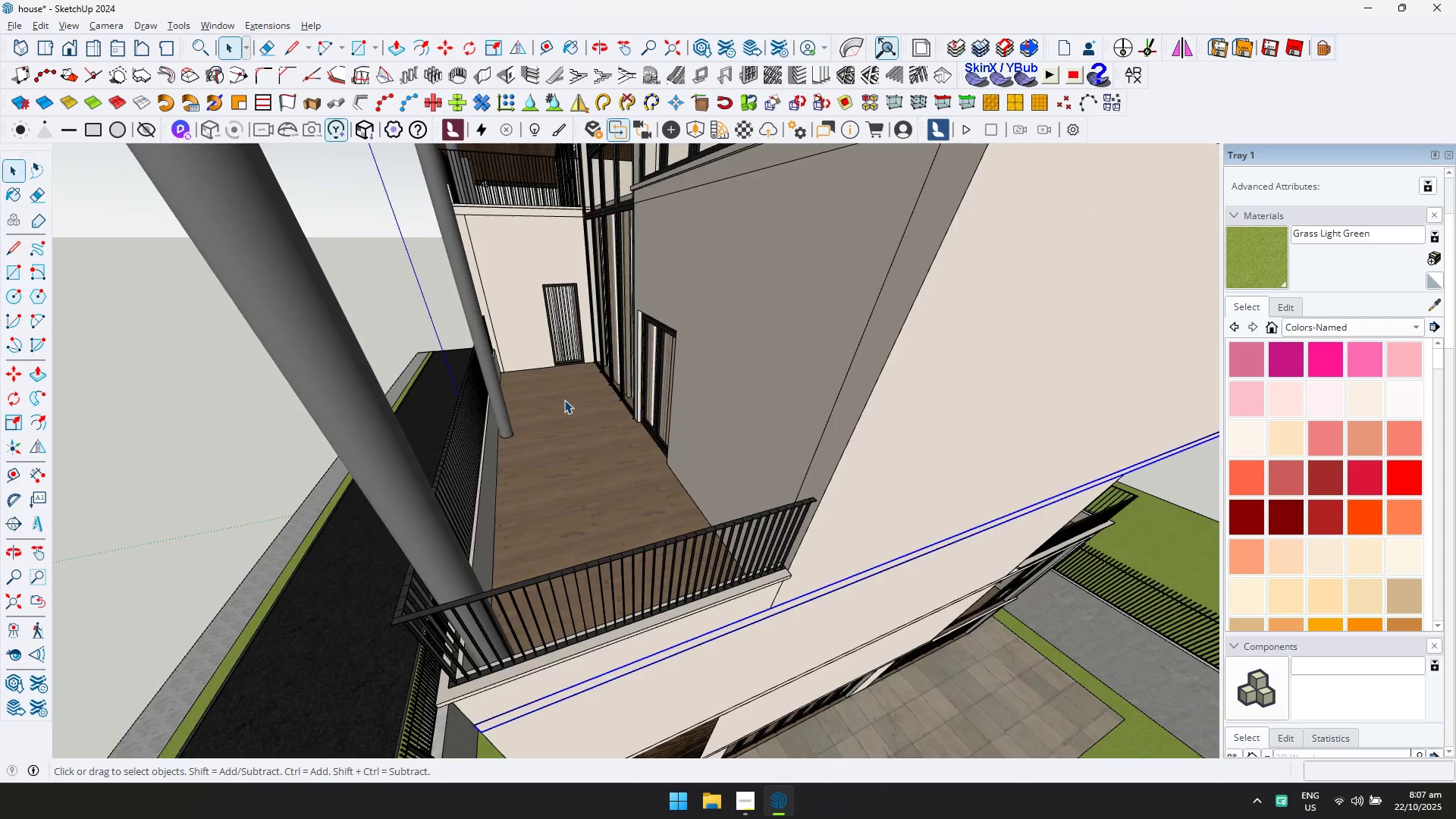 
hold_key(key=ShiftLeft, duration=0.34)
 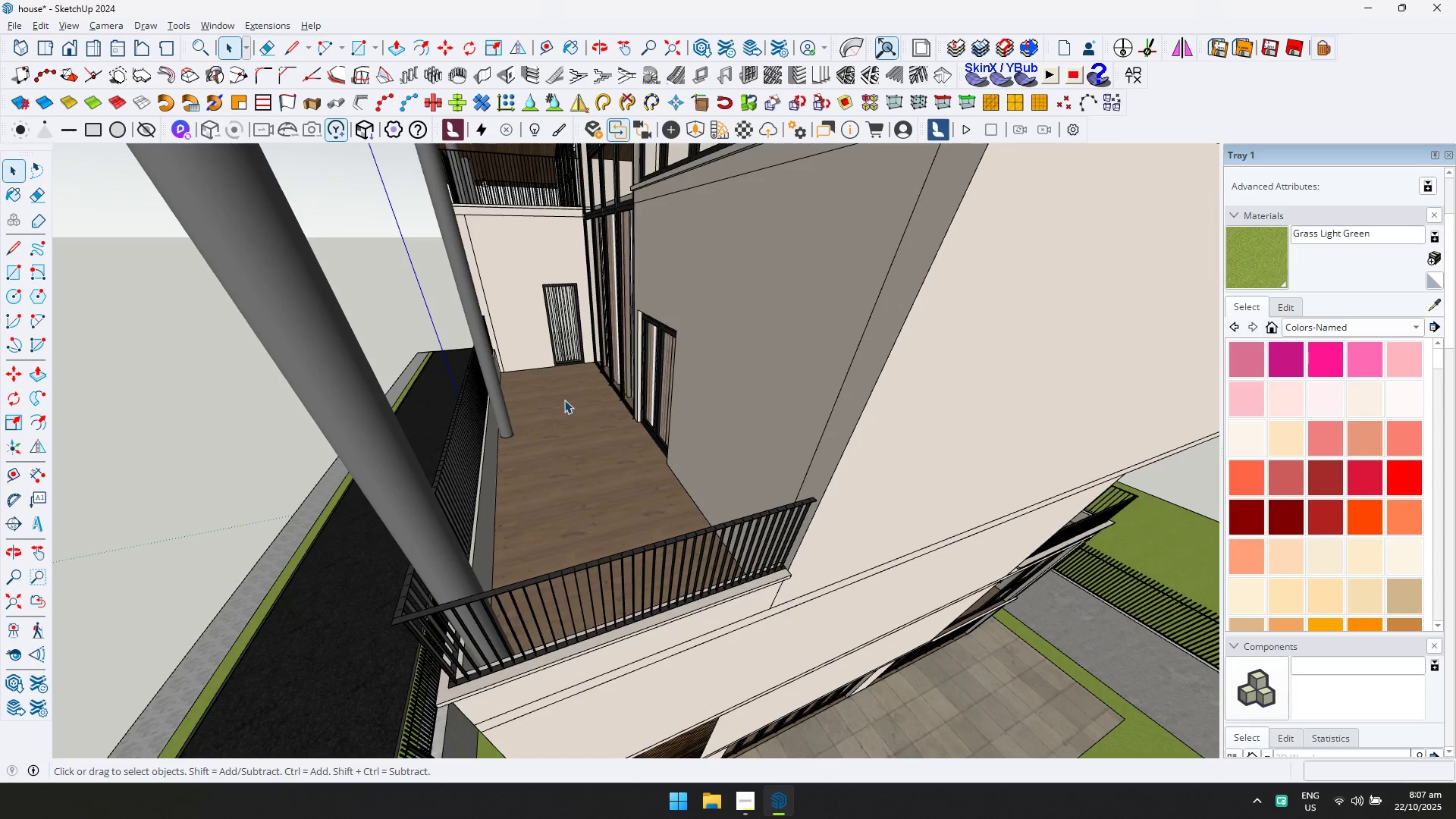 
double_click([564, 400])
 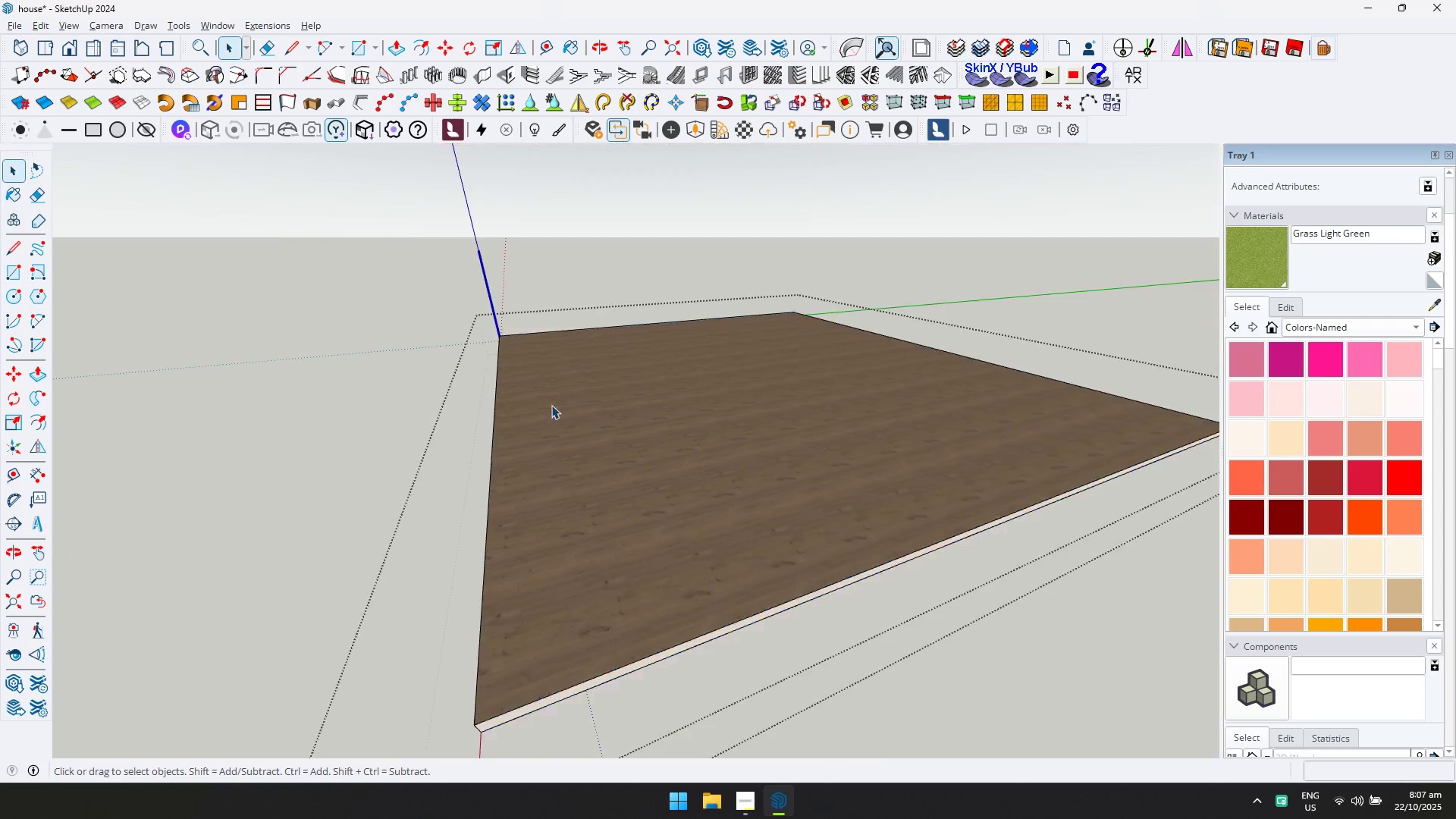 
scroll: coordinate [548, 410], scroll_direction: up, amount: 6.0
 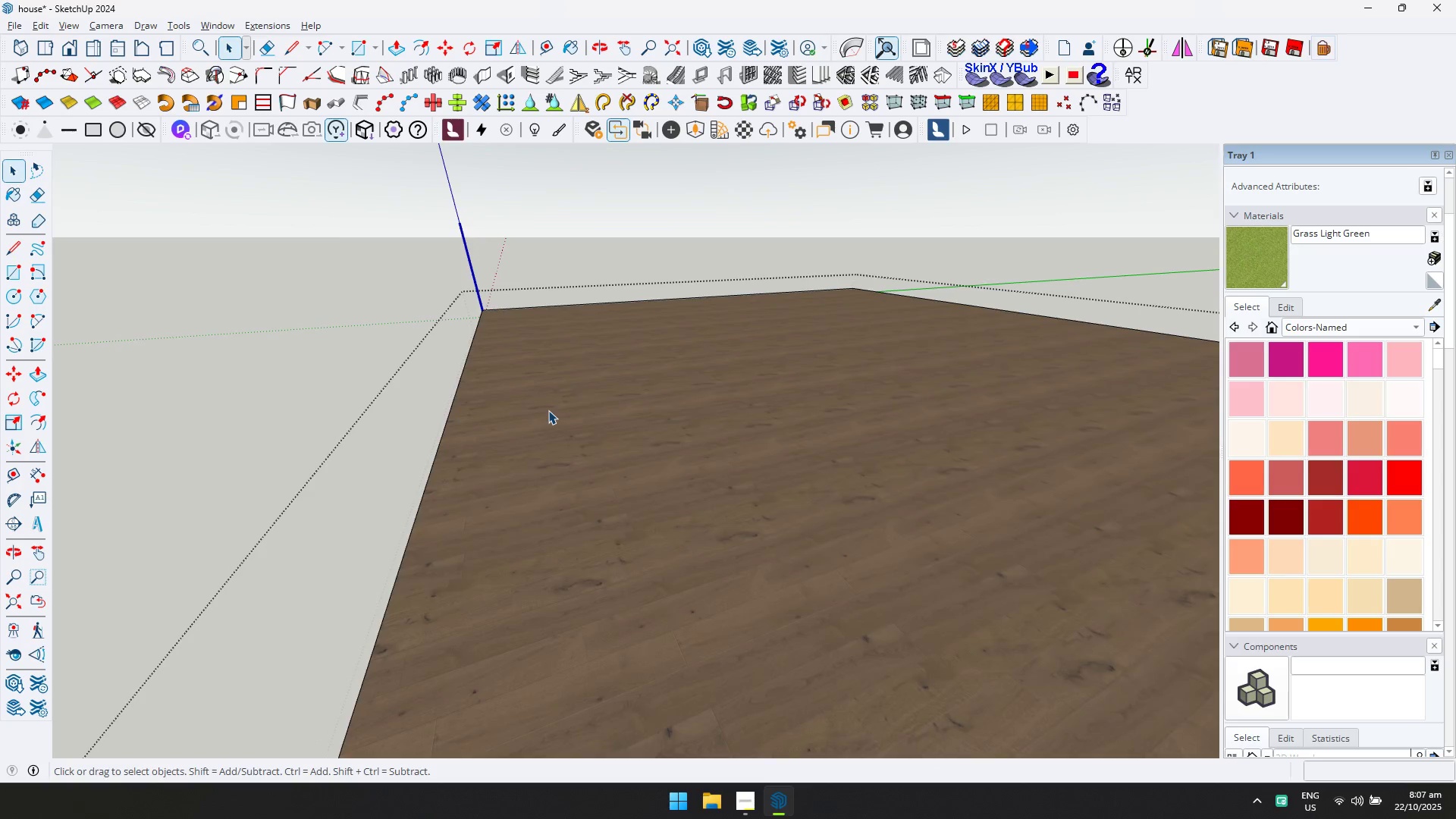 
left_click([548, 410])
 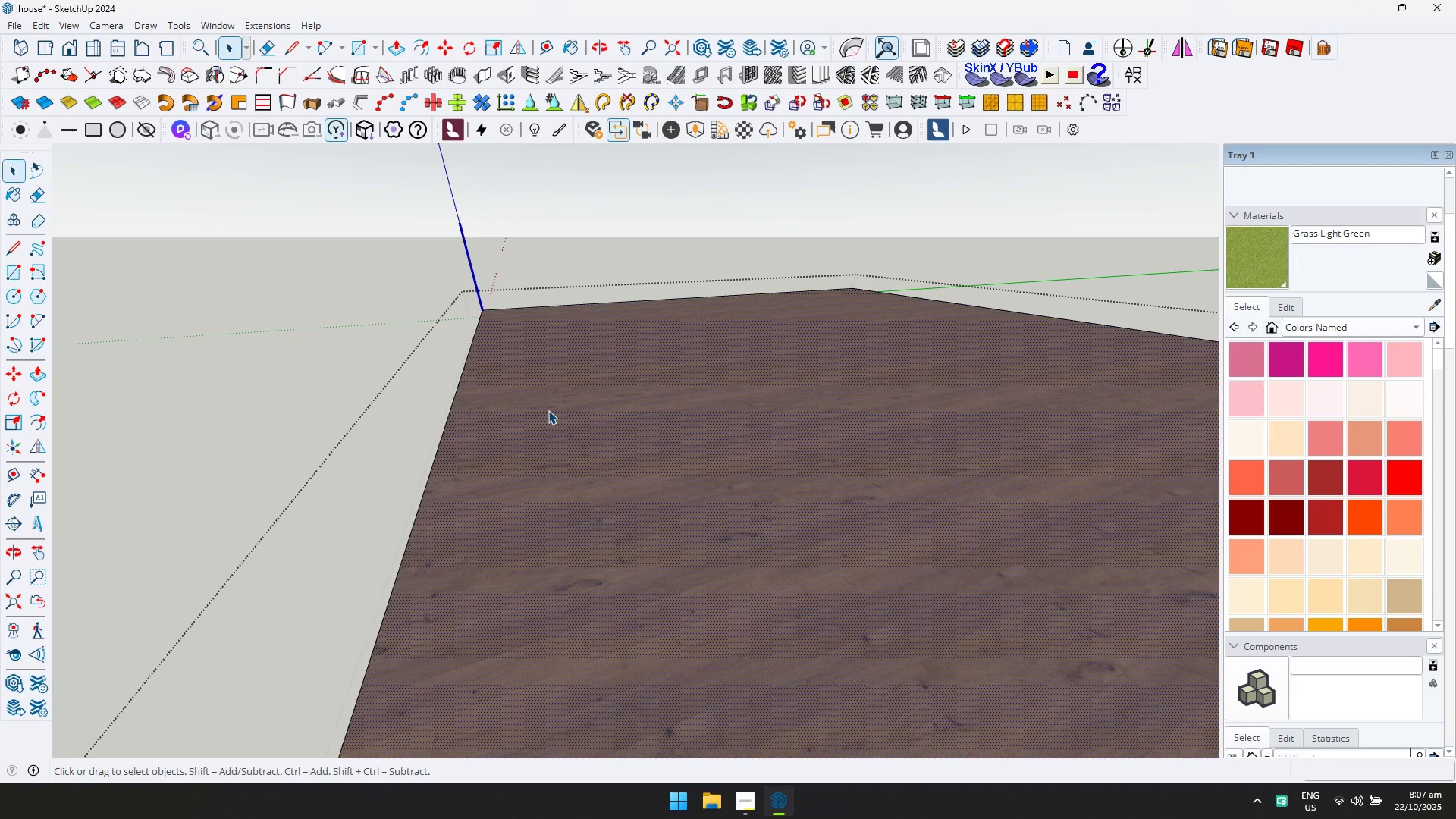 
type(dr)
 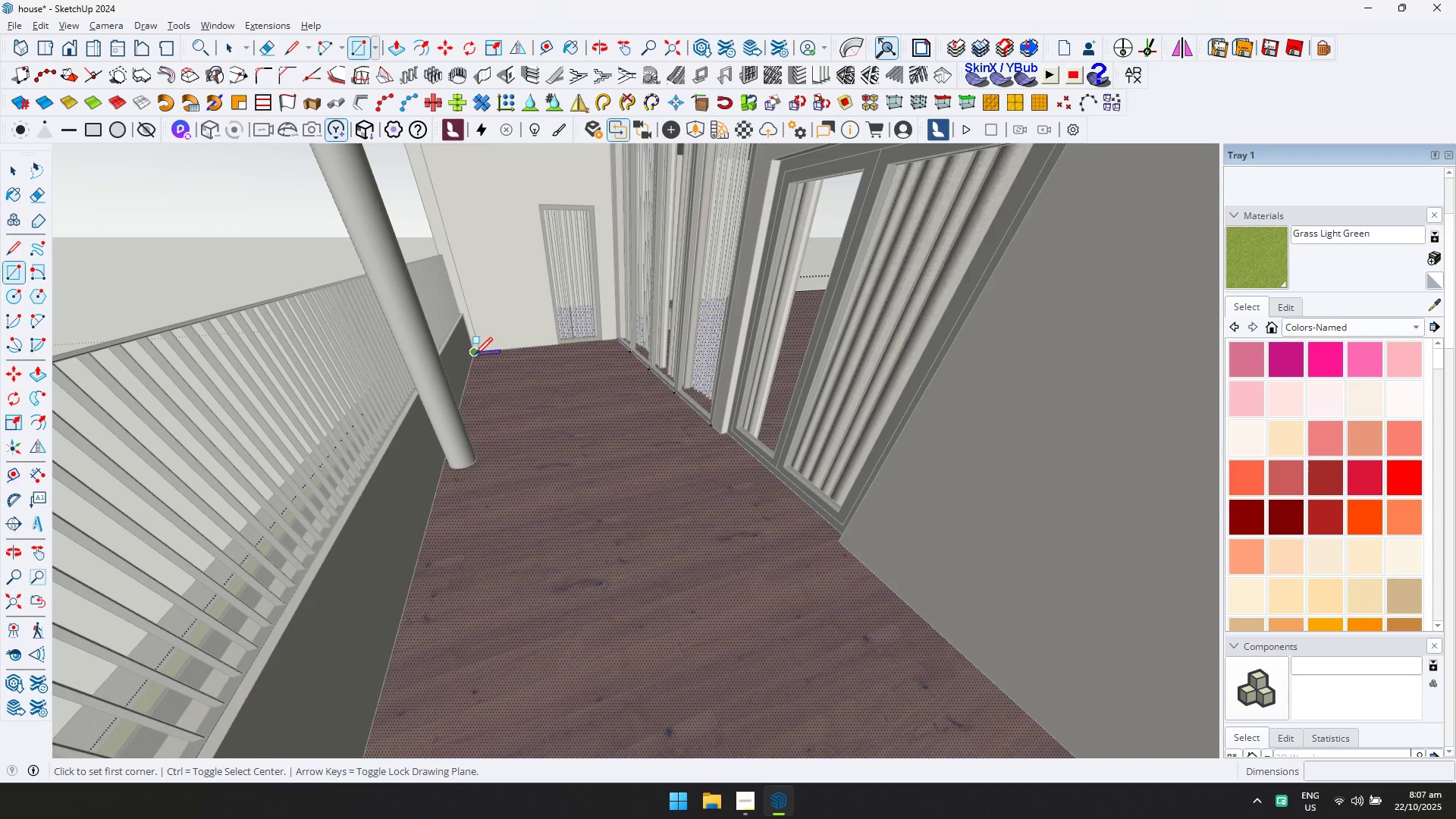 
left_click([475, 355])
 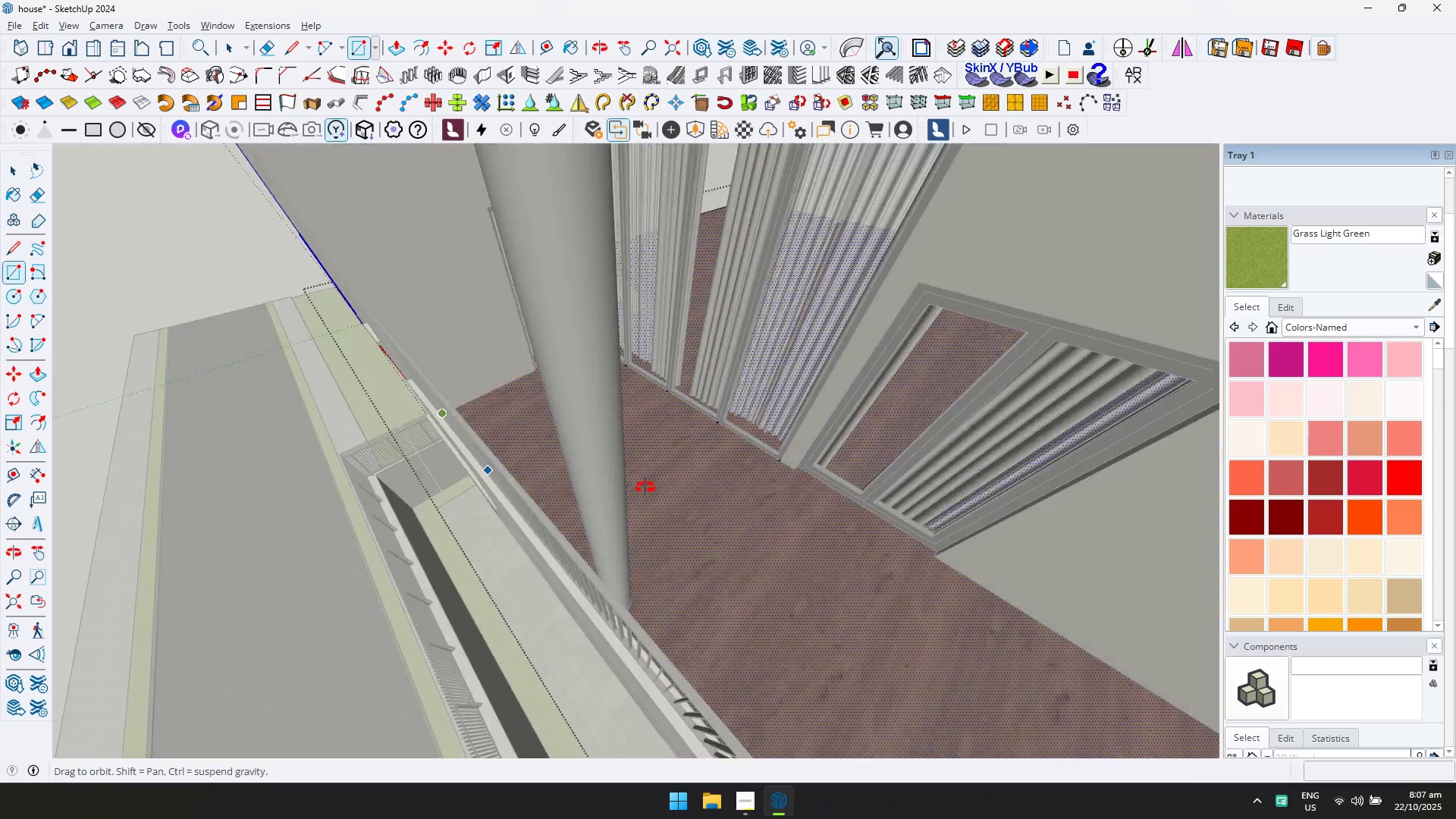 
hold_key(key=ShiftLeft, duration=0.4)
 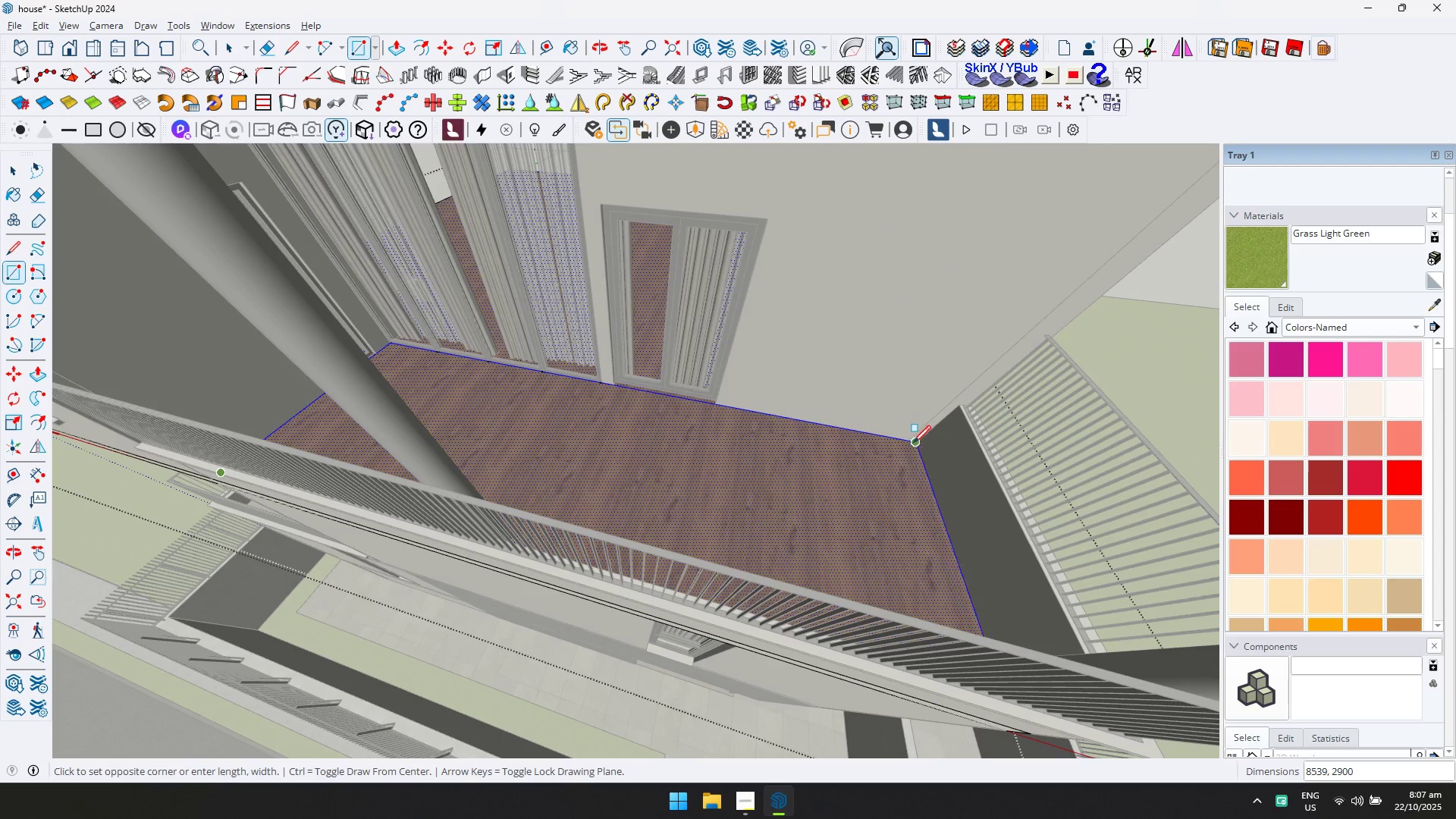 
left_click([917, 444])
 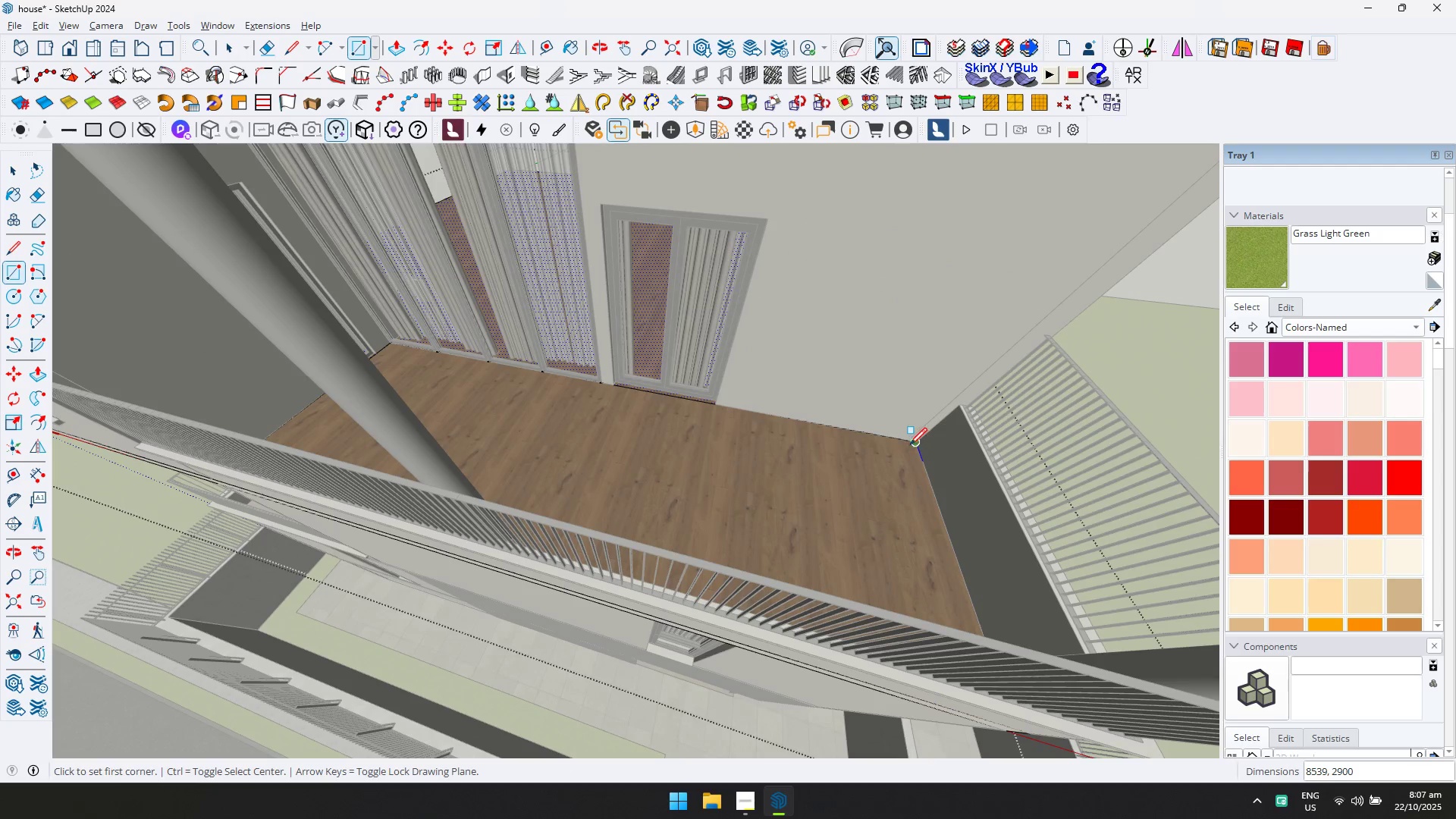 
type(dt)
 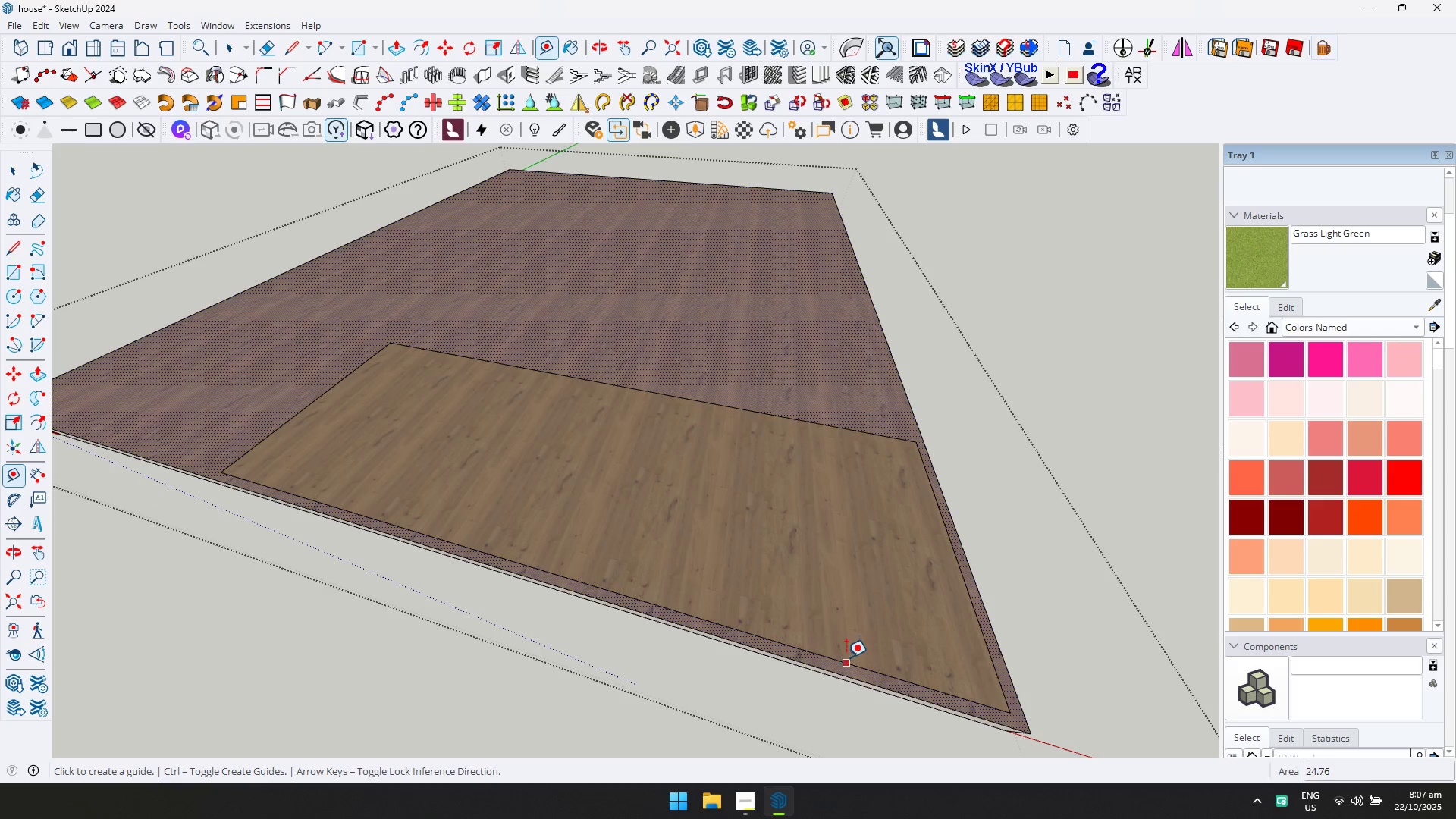 
left_click([846, 658])
 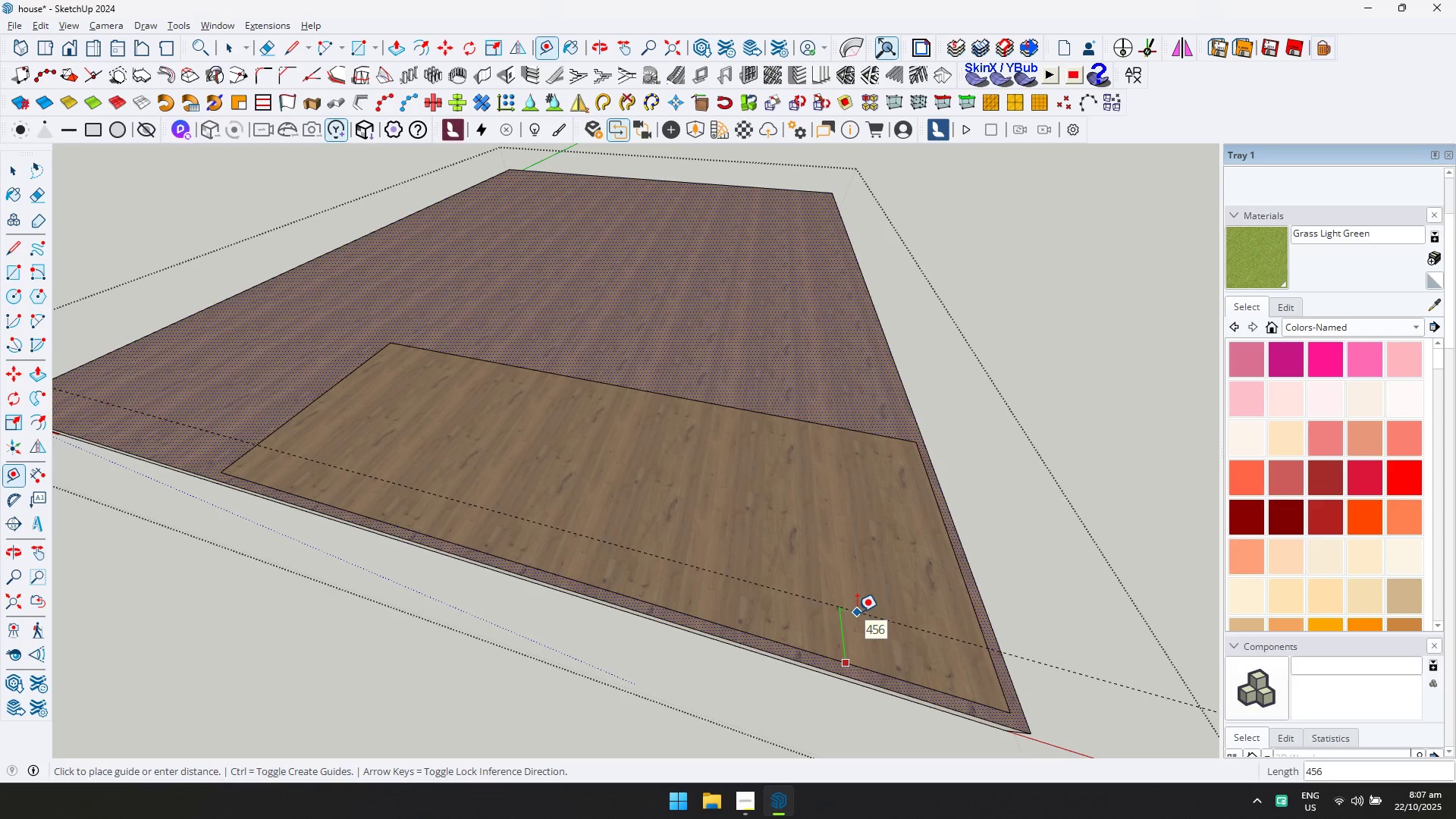 
type(600)
 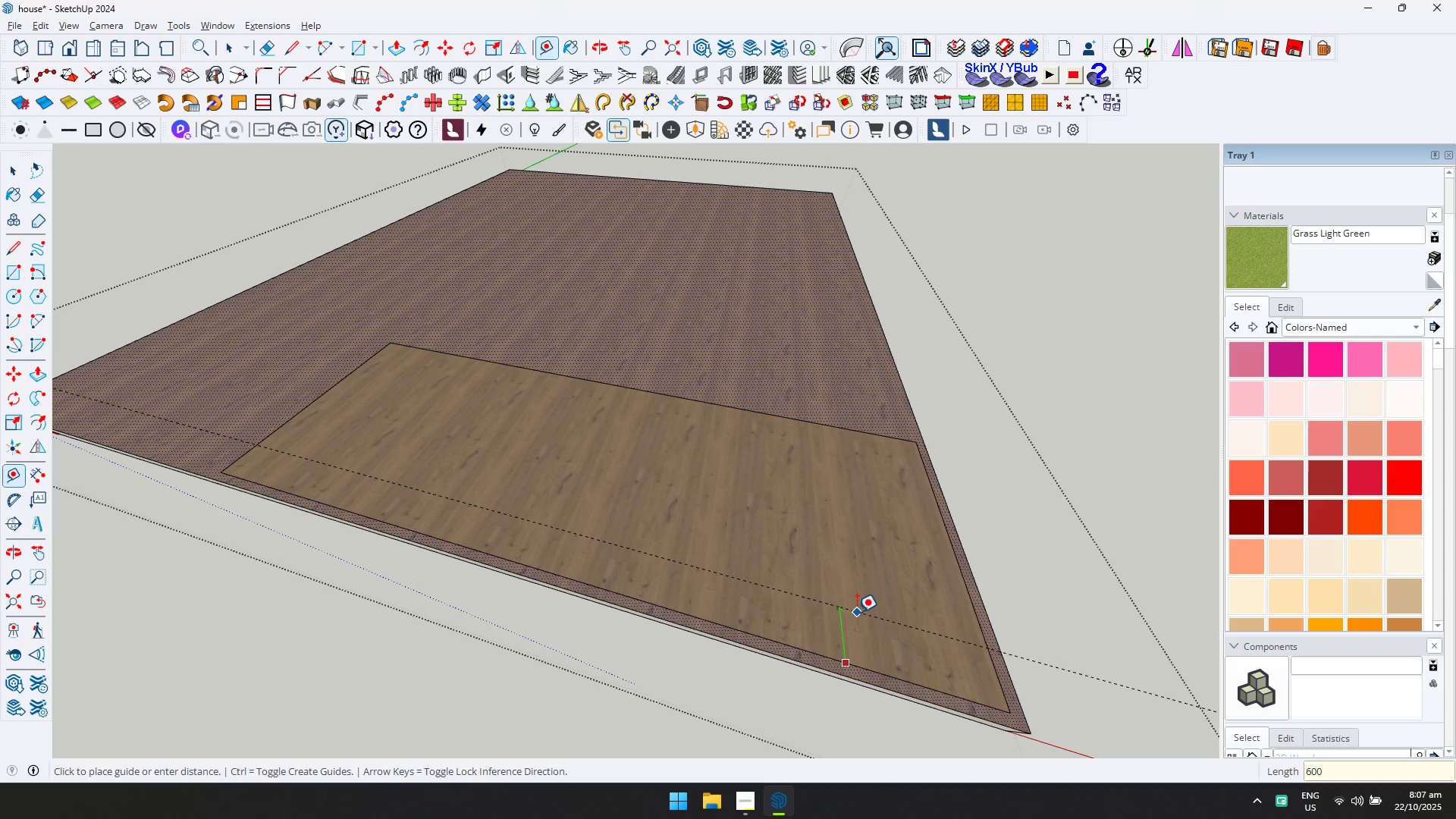 
key(Enter)
 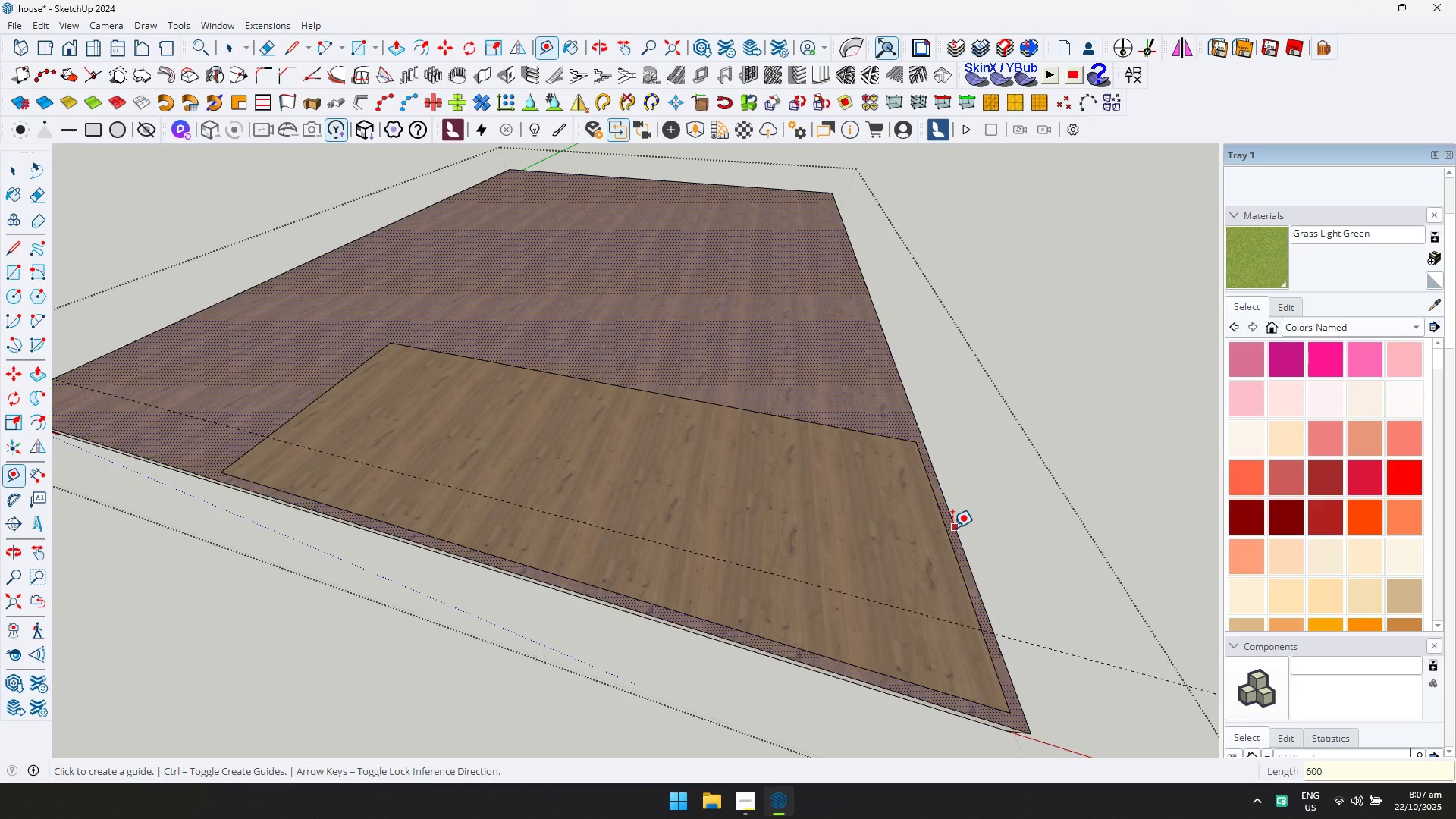 
left_click_drag(start_coordinate=[949, 529], to_coordinate=[943, 530])
 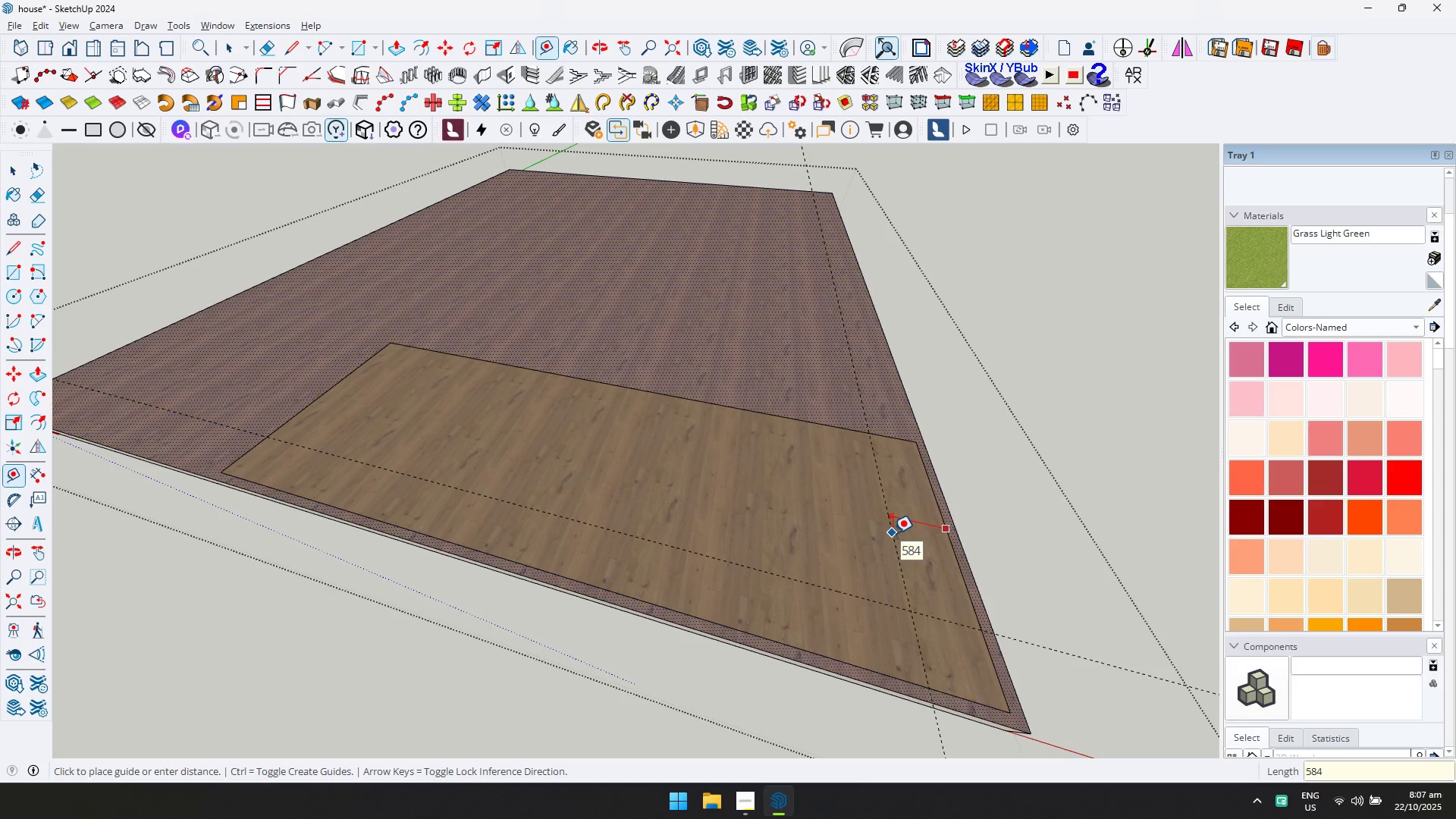 
type(600)
 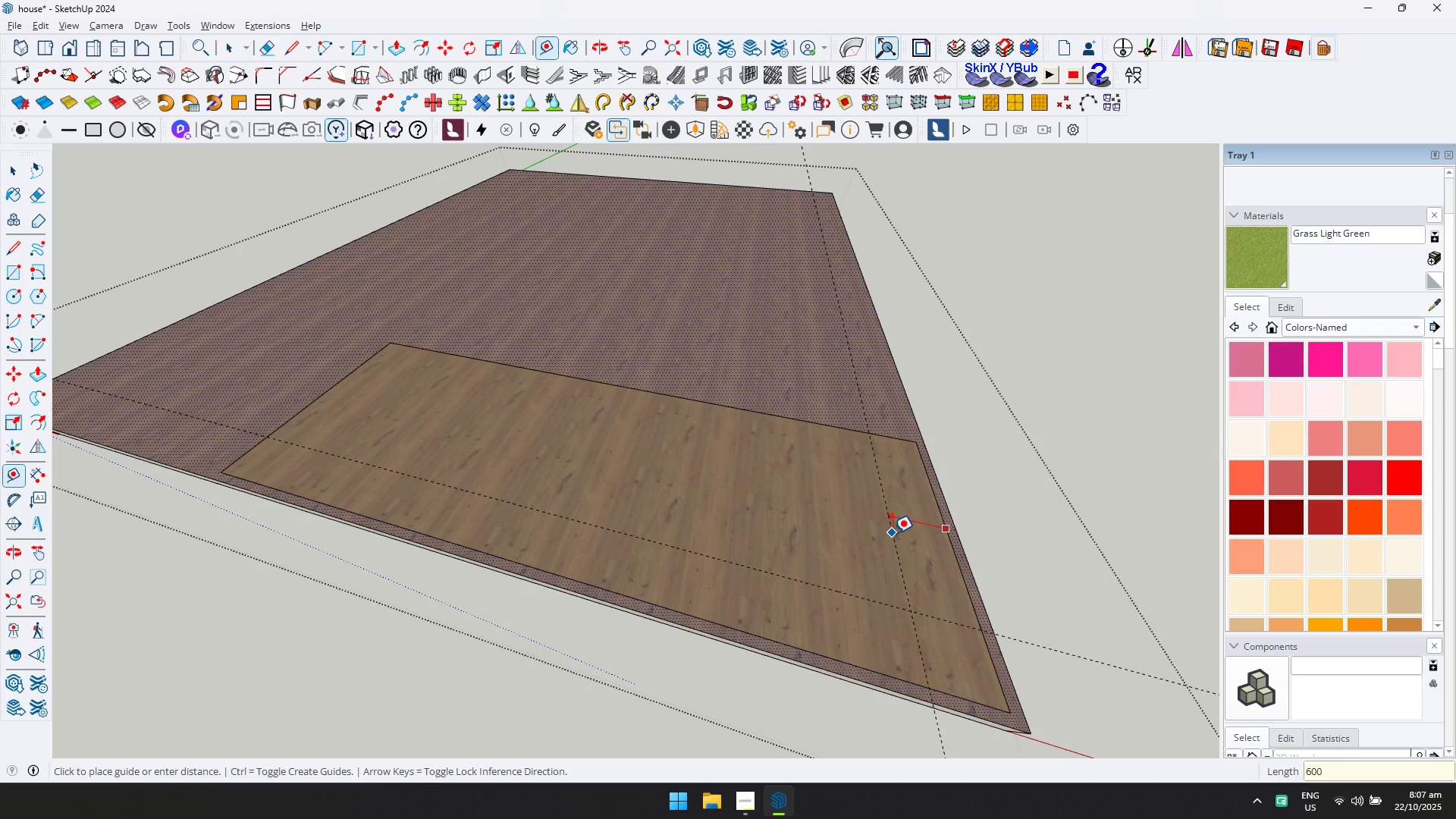 
key(Enter)
 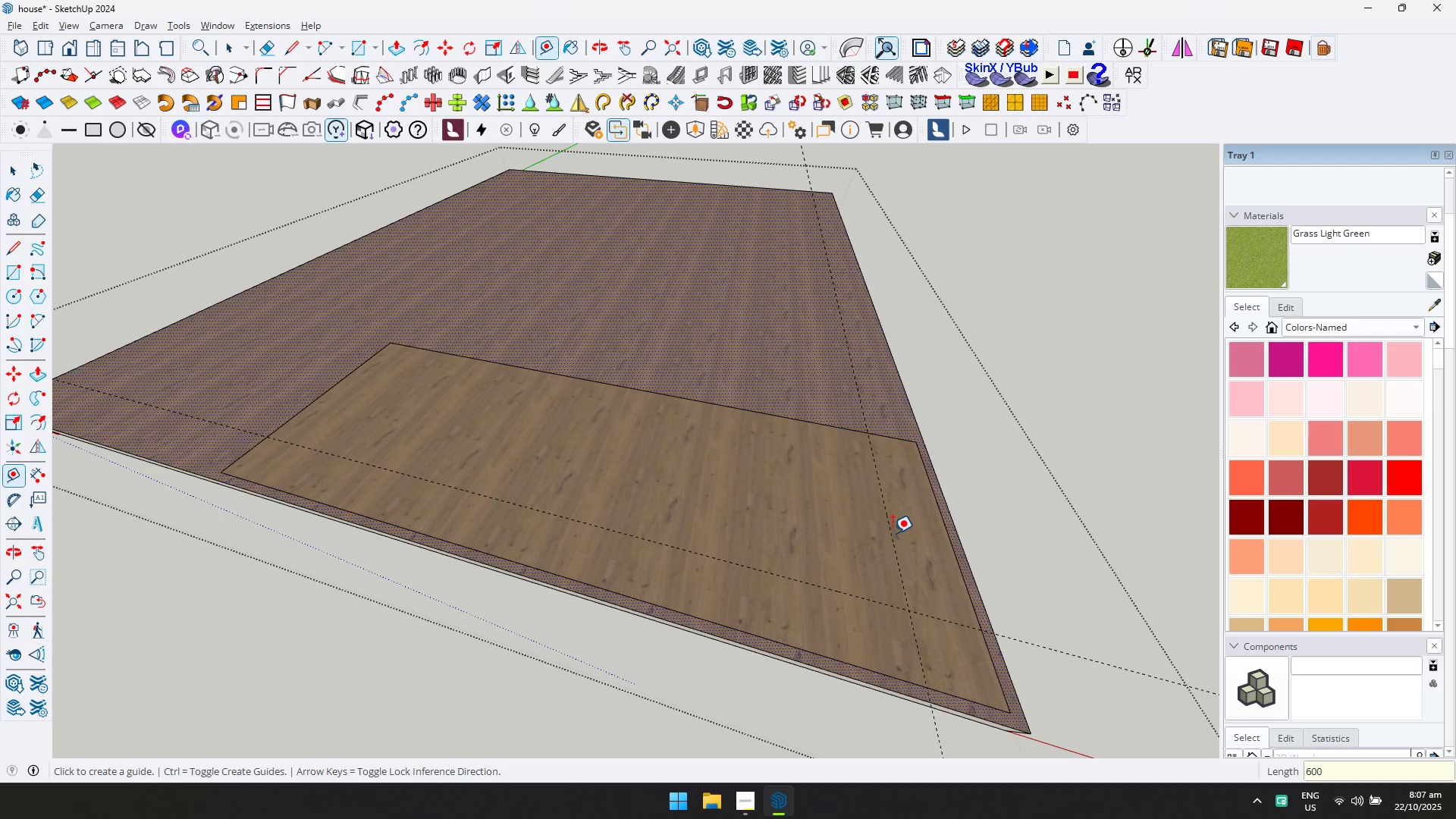 
key(L)
 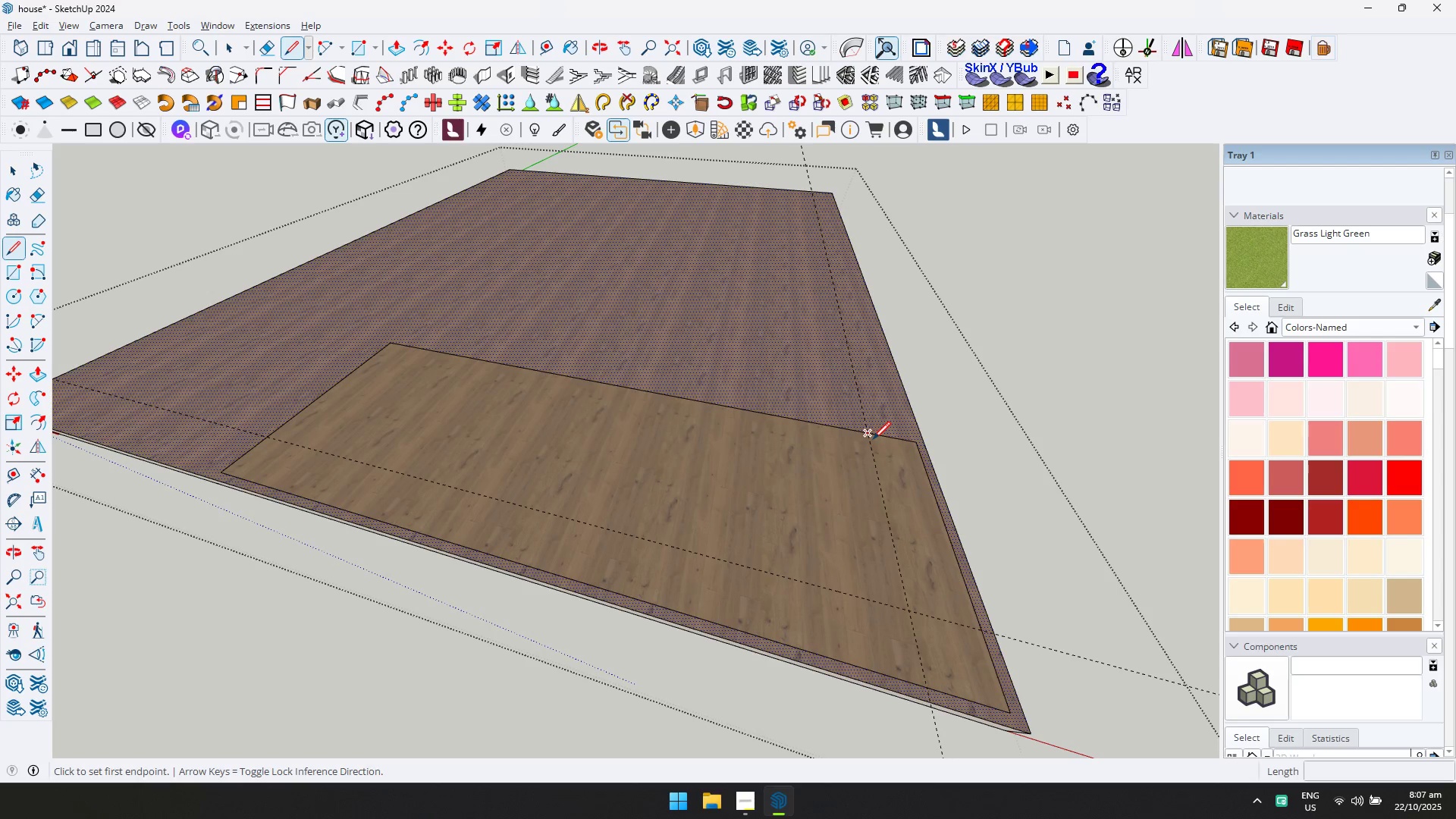 
left_click([873, 439])
 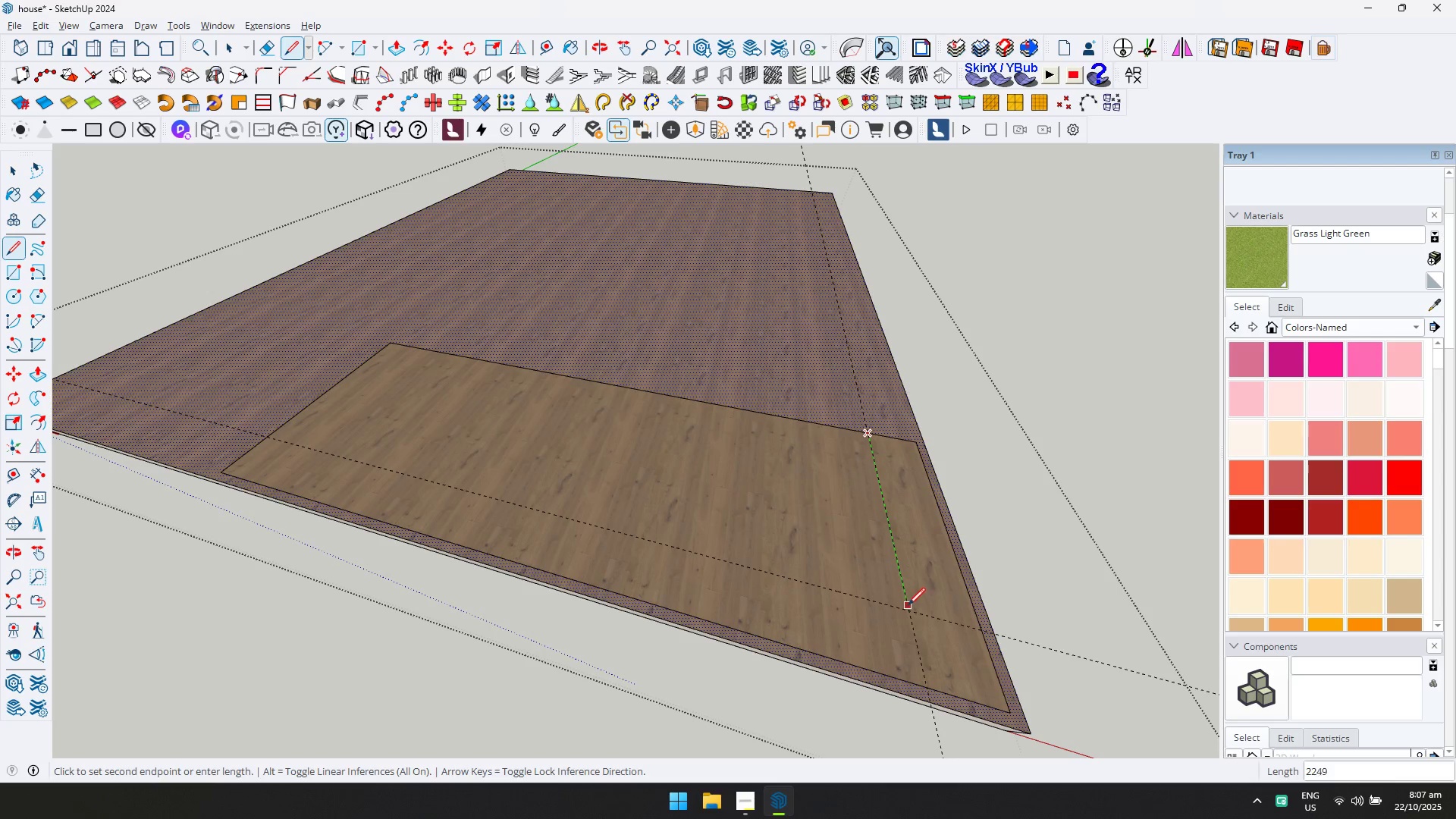 
left_click([908, 609])
 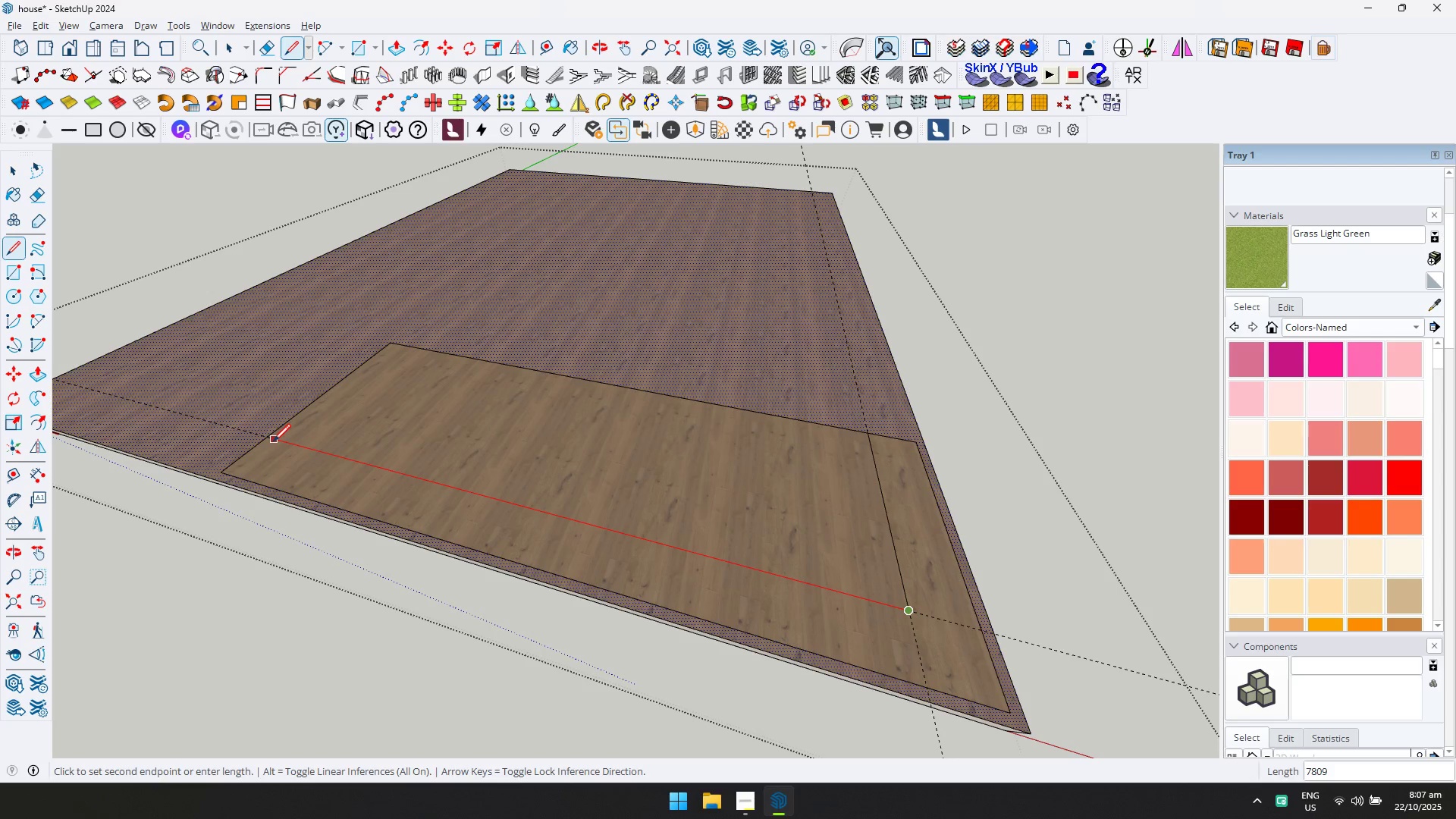 
left_click([270, 439])
 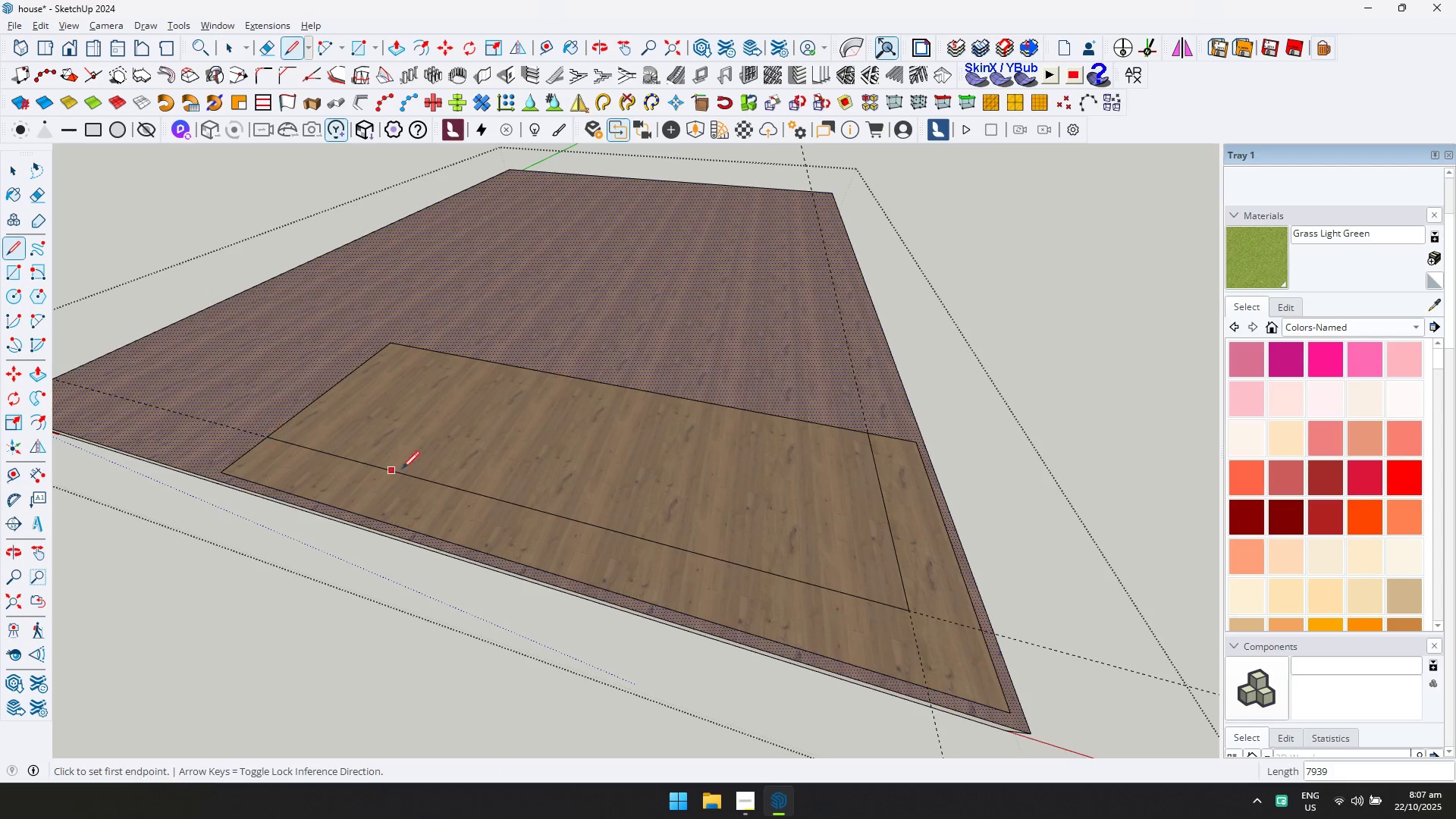 
type(e!)
 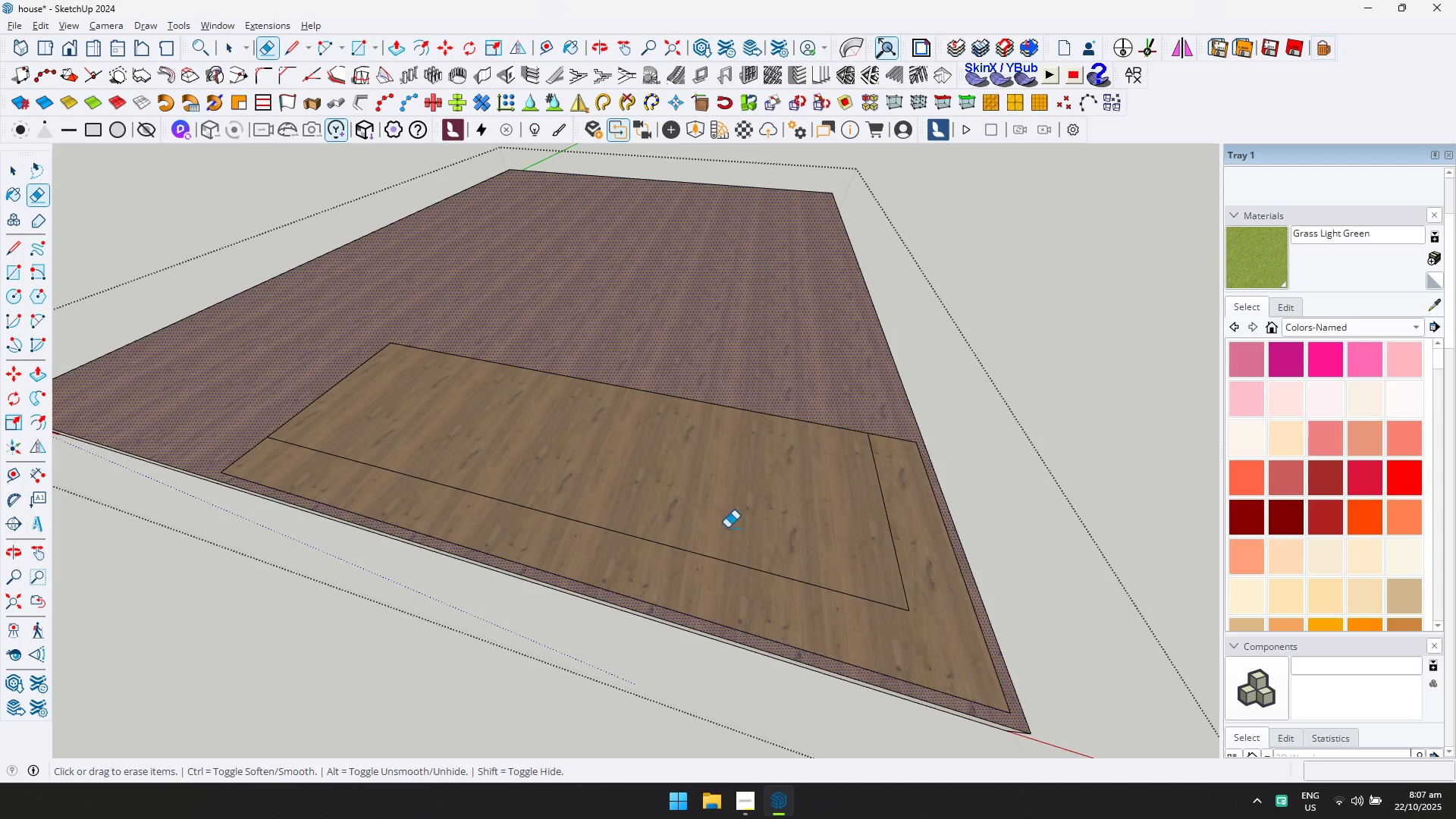 
left_click([1265, 265])
 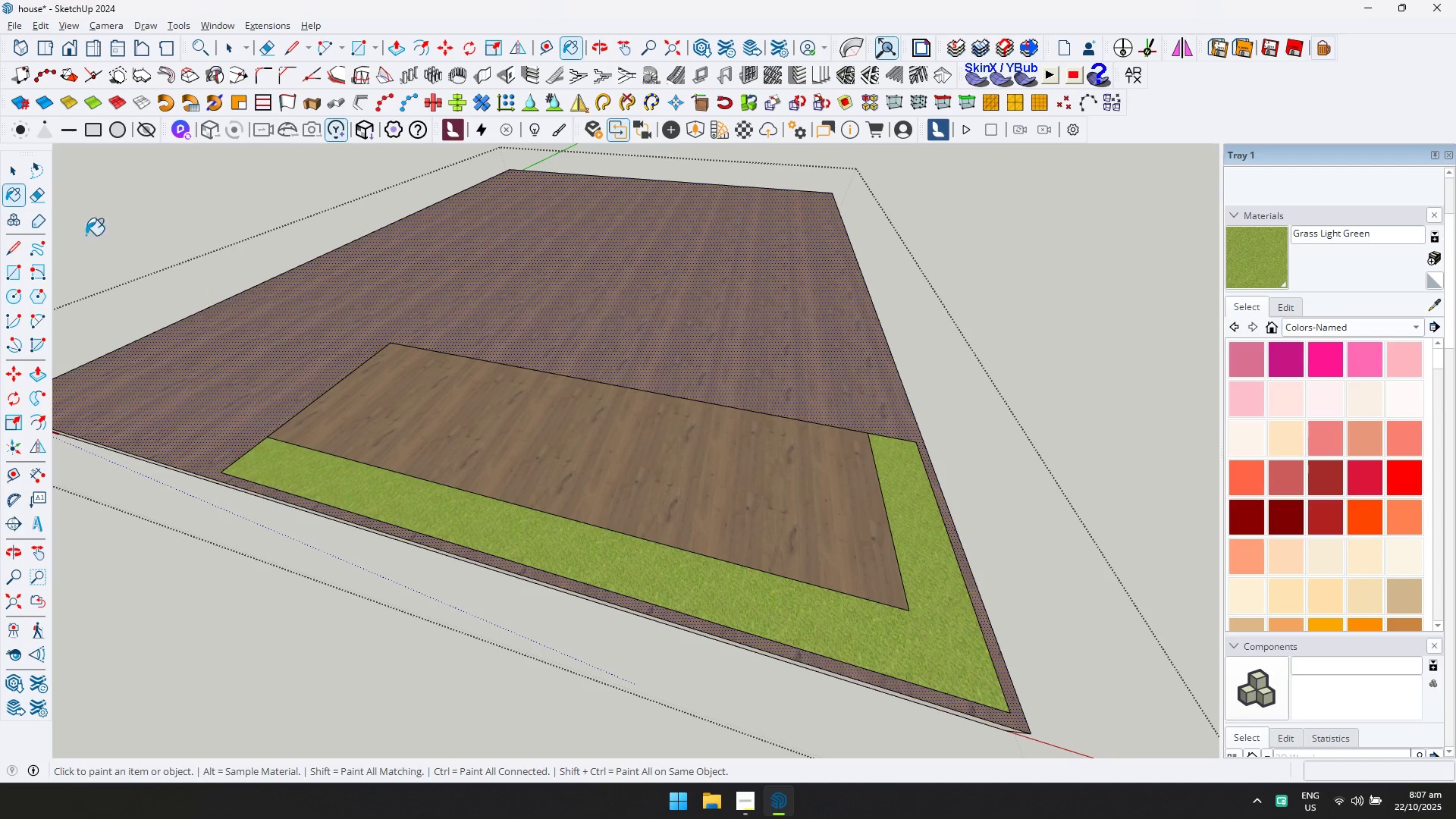 
left_click([6, 172])
 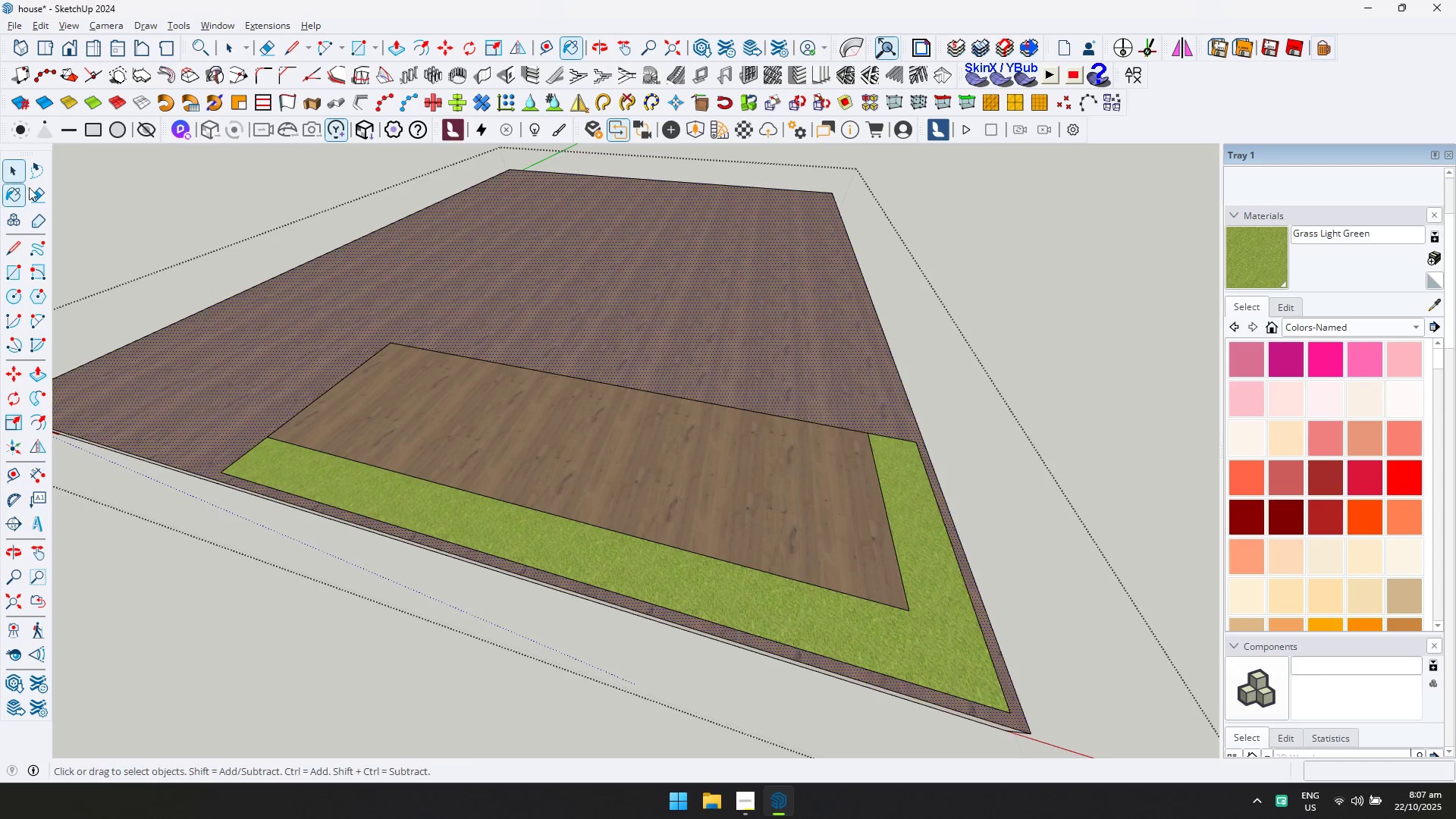 
key(Escape)
 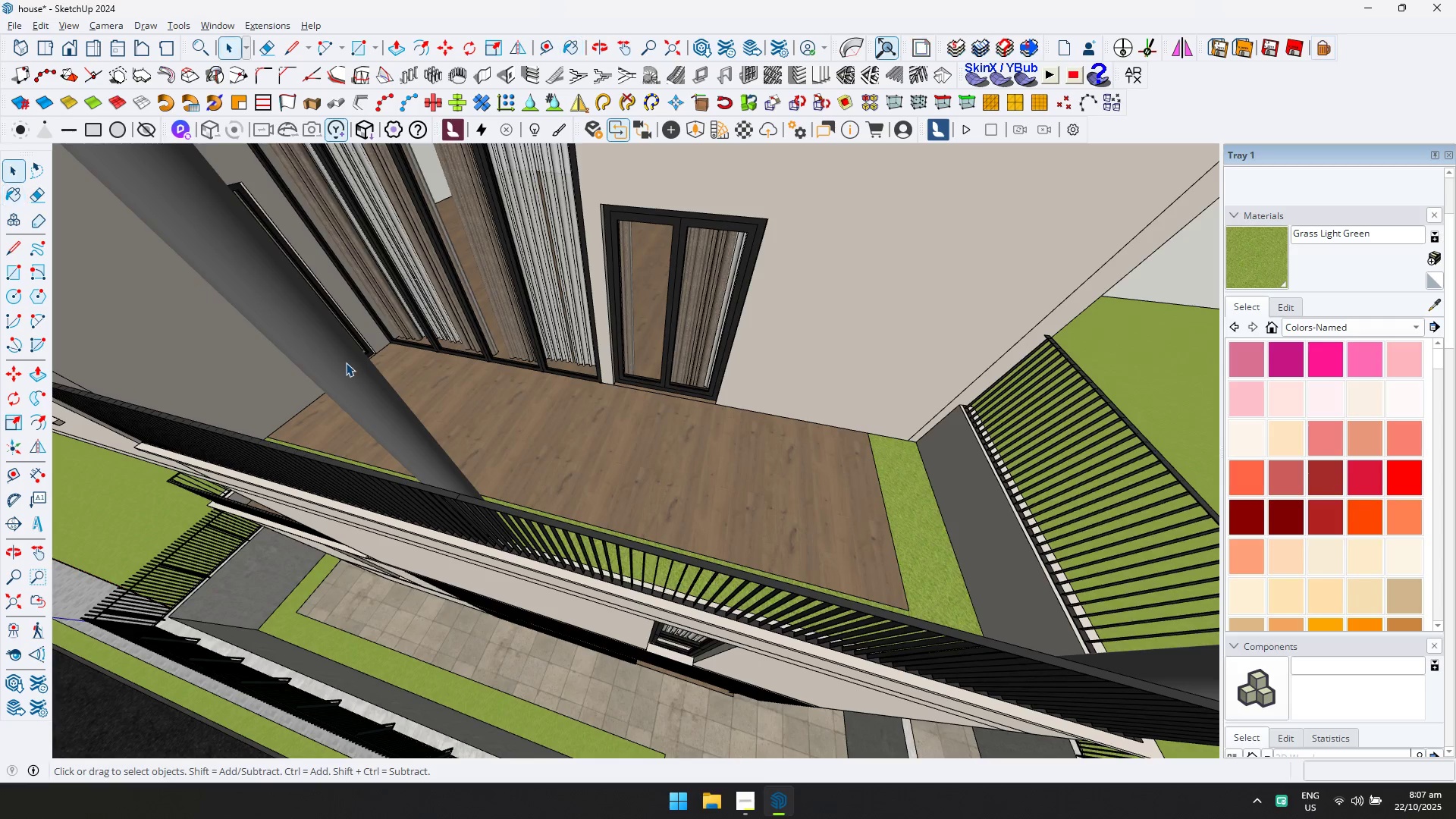 
scroll: coordinate [482, 325], scroll_direction: down, amount: 13.0
 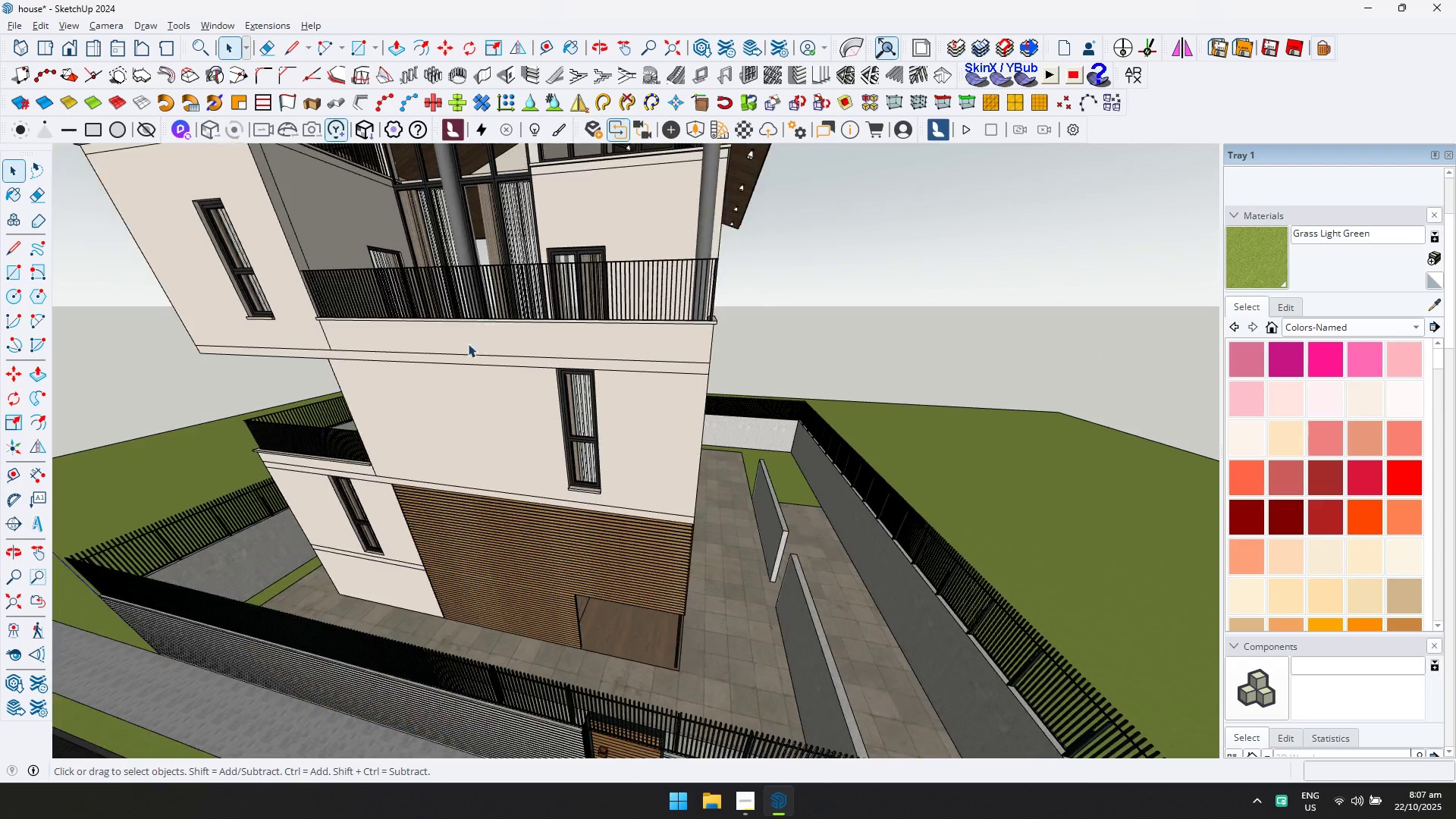 
key(Shift+ShiftLeft)
 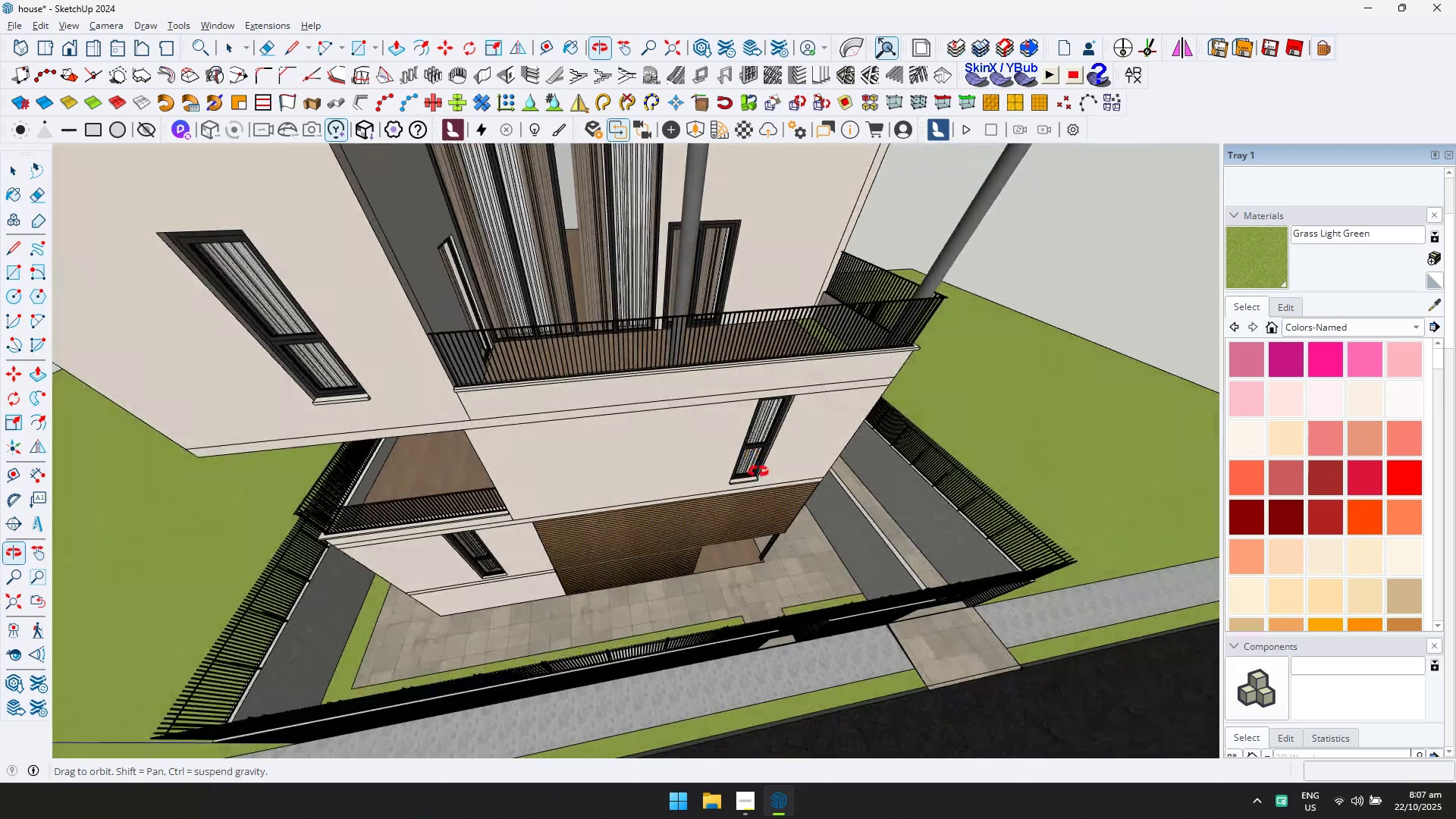 
scroll: coordinate [495, 506], scroll_direction: down, amount: 4.0
 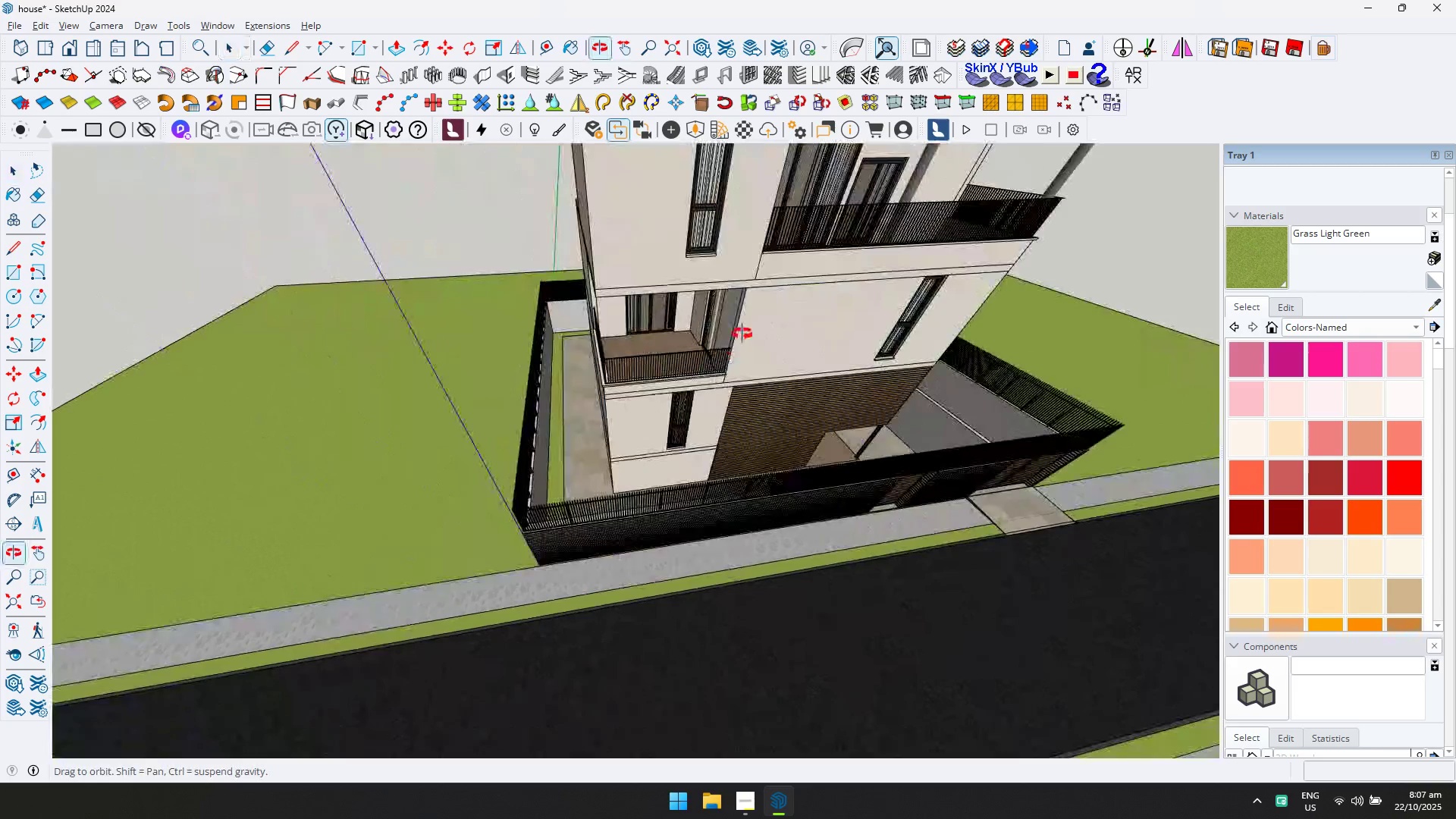 
hold_key(key=ShiftLeft, duration=0.45)
 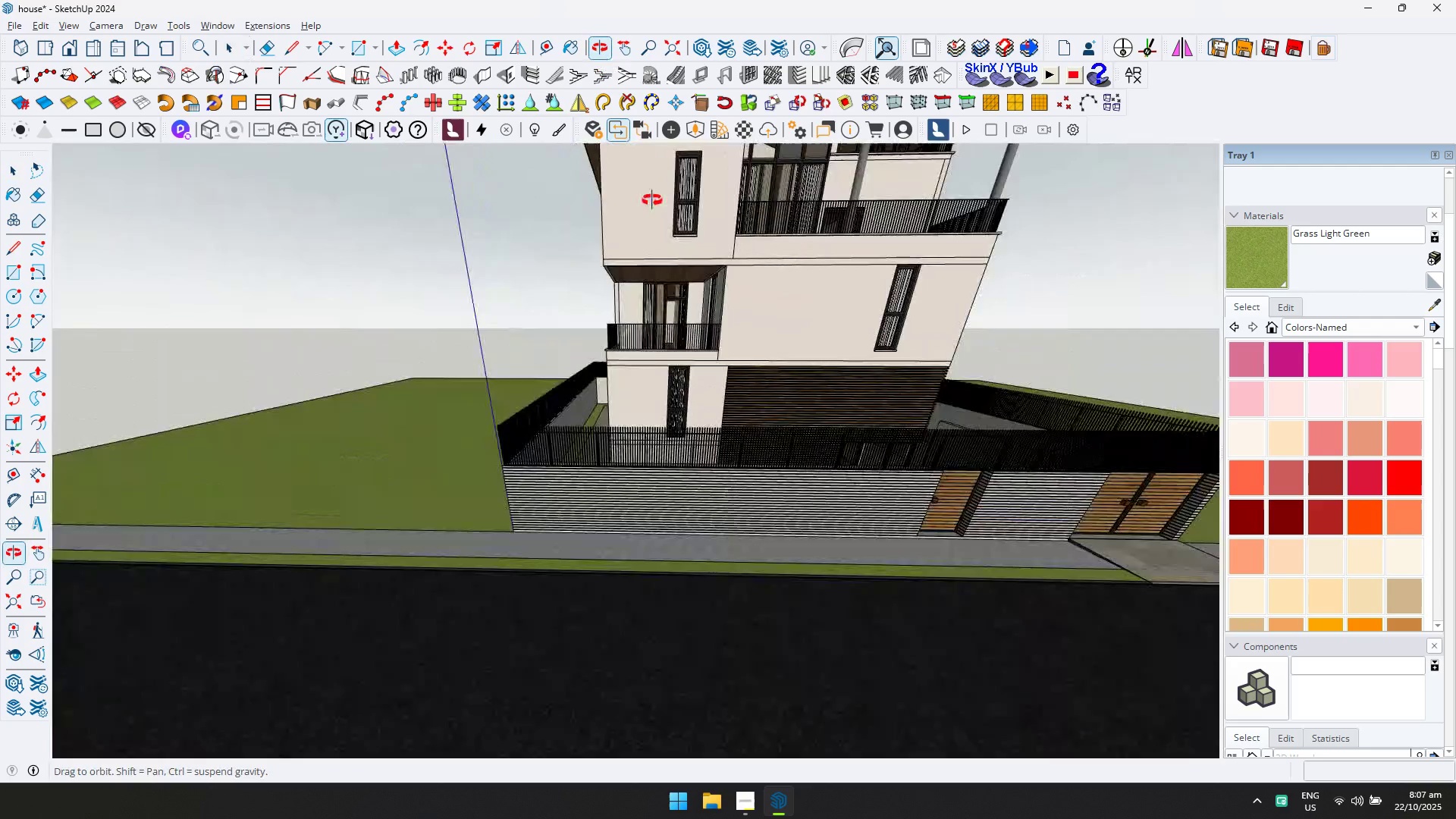 
scroll: coordinate [622, 303], scroll_direction: up, amount: 9.0
 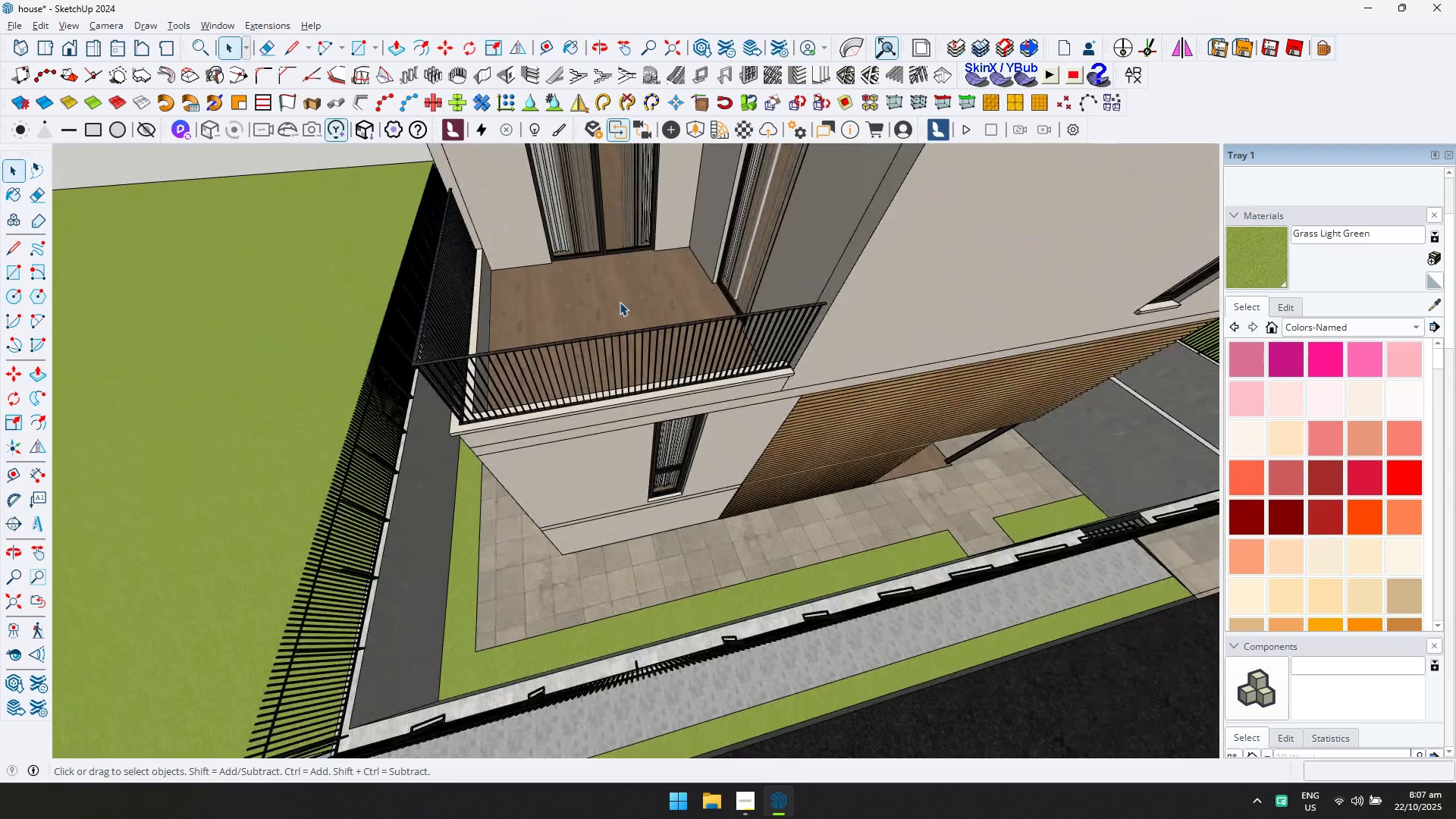 
double_click([620, 302])
 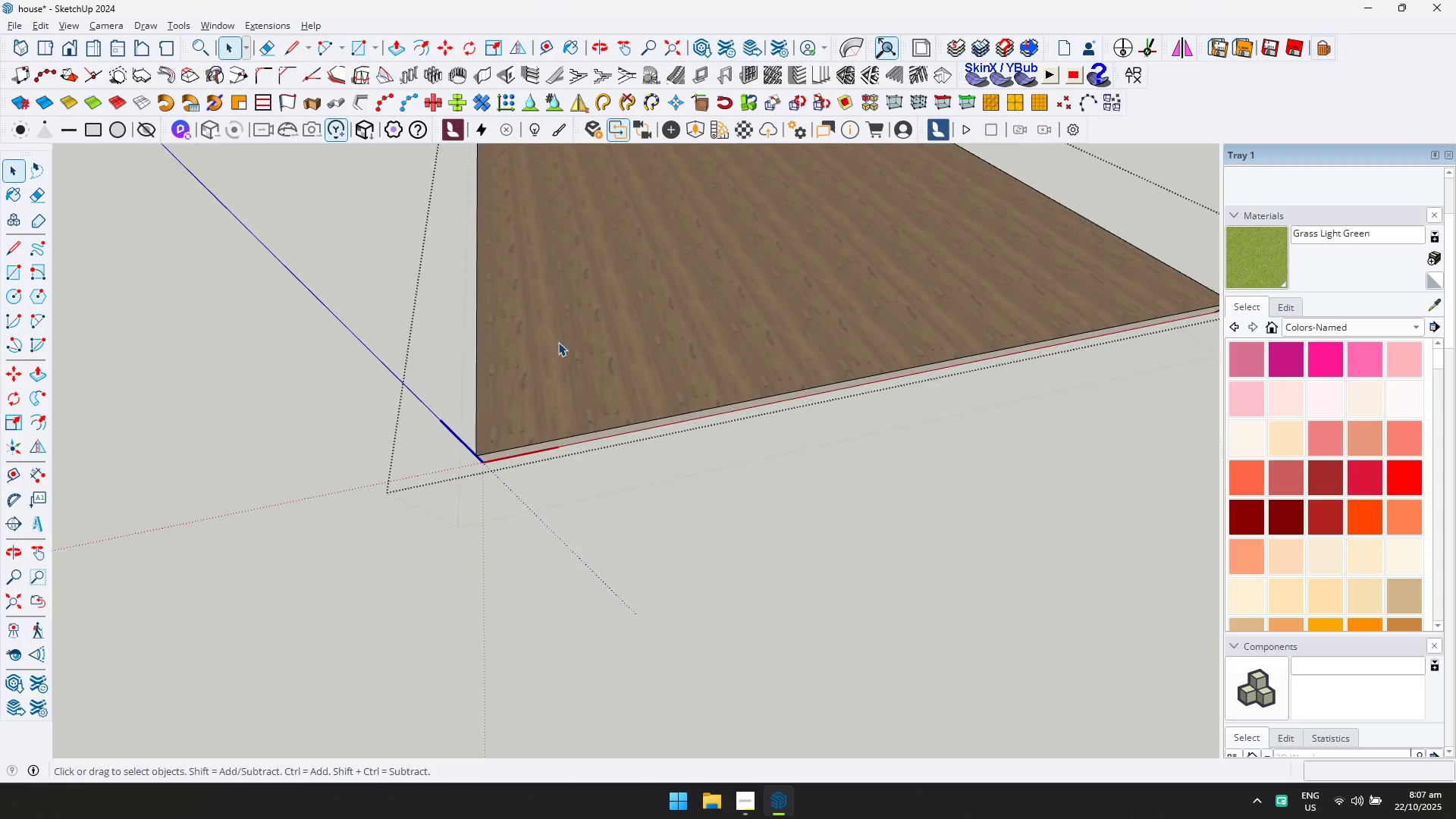 
type(erdd)
 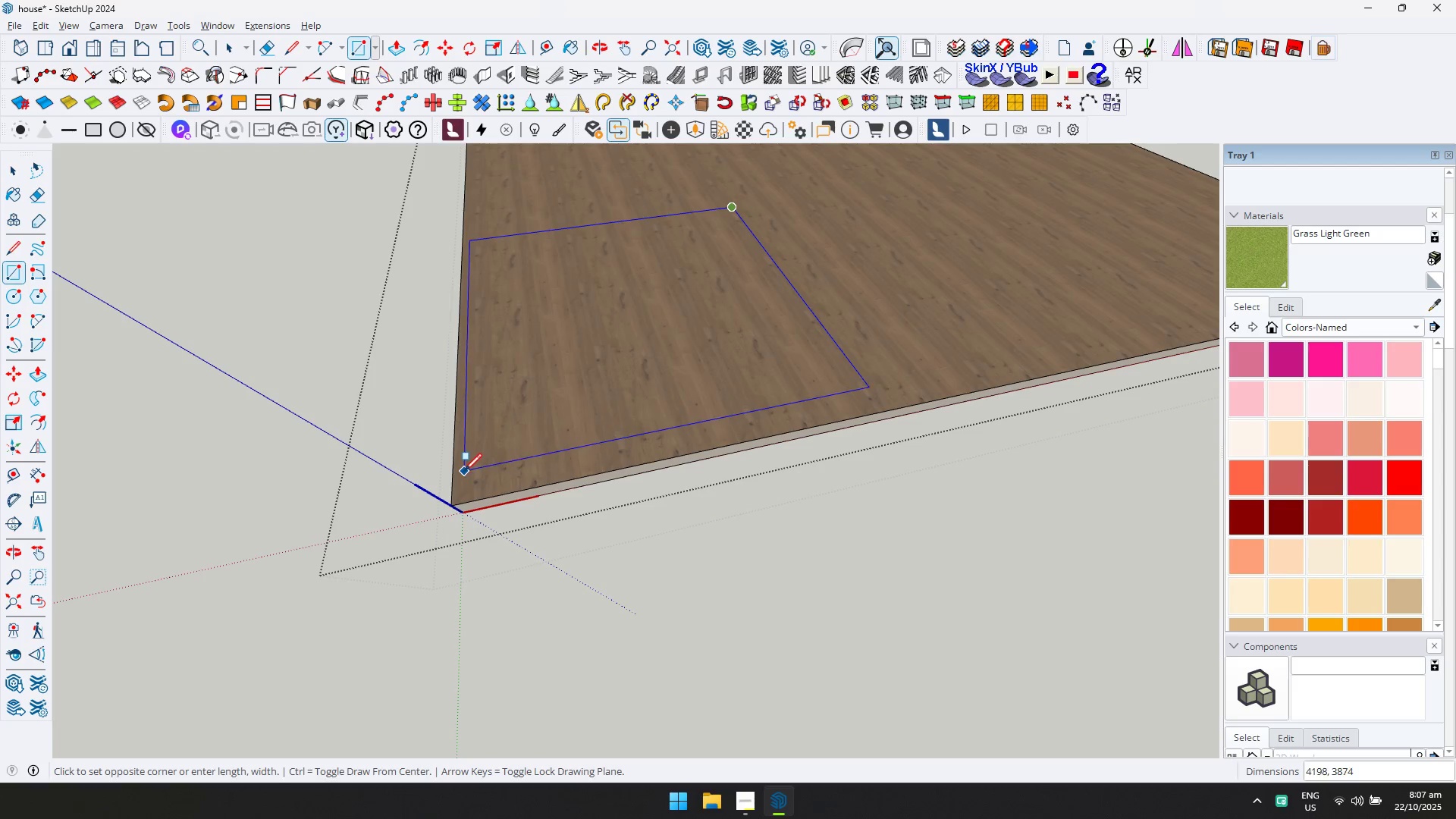 
scroll: coordinate [509, 375], scroll_direction: up, amount: 4.0
 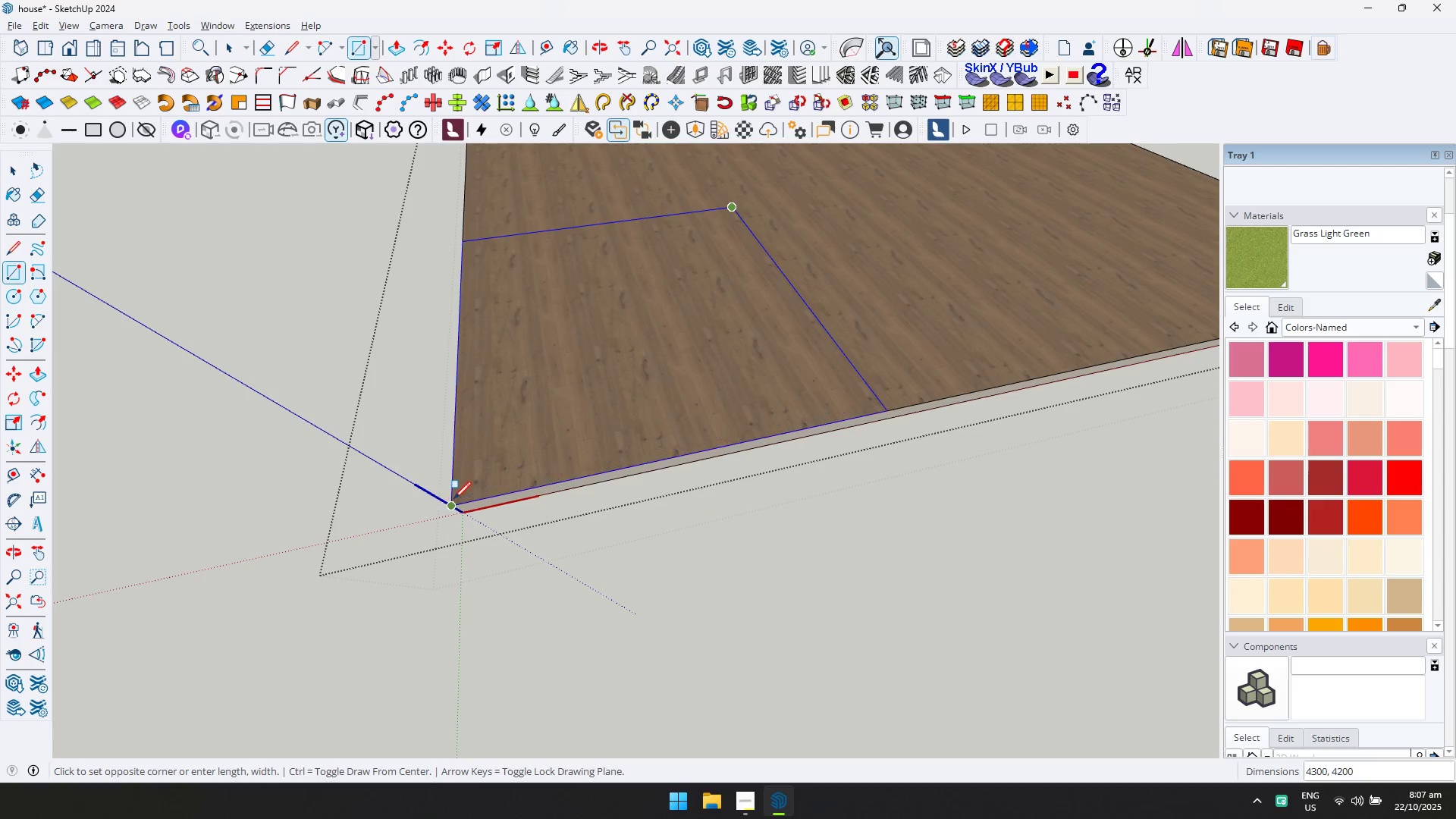 
left_click([453, 501])
 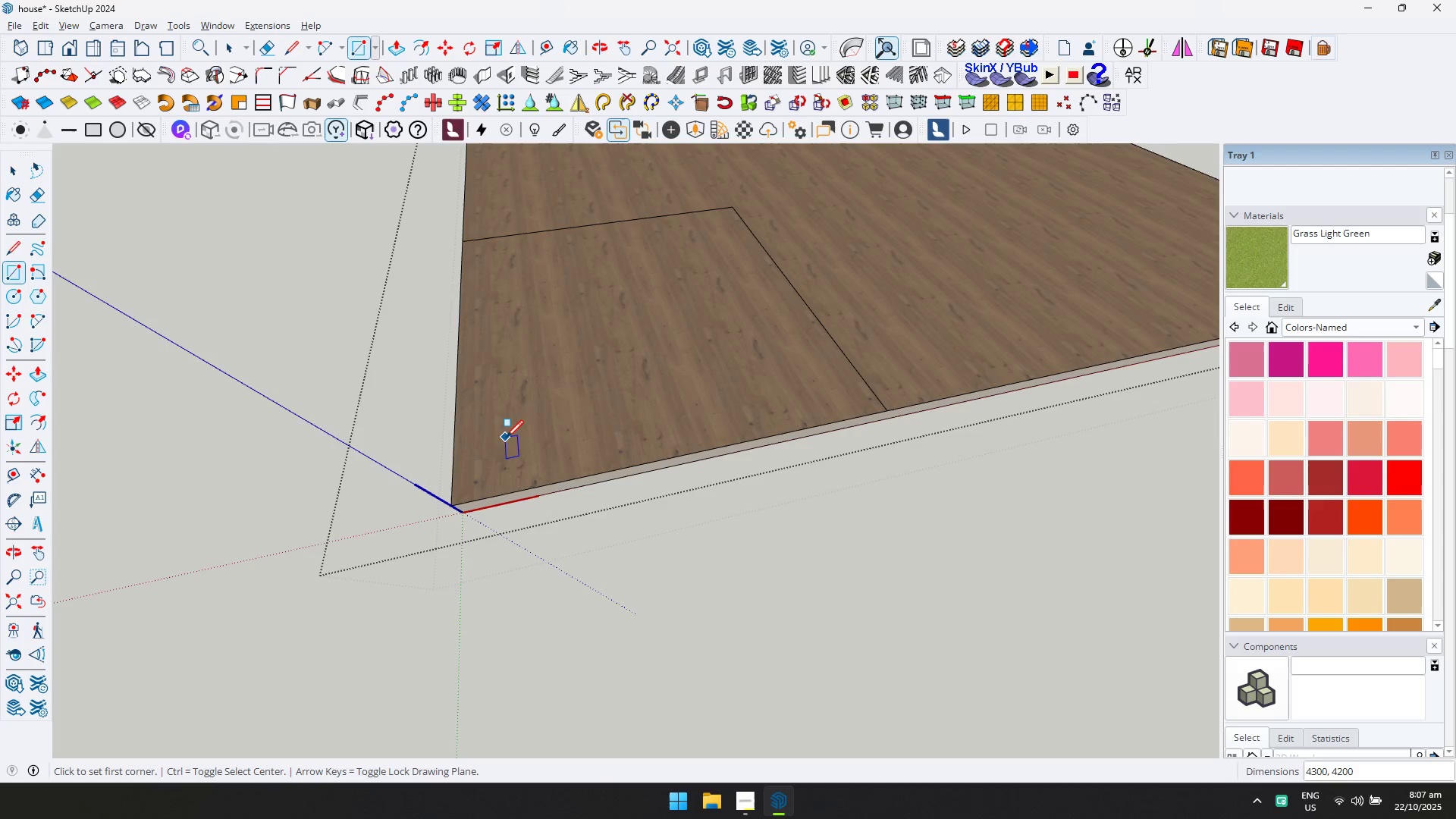 
scroll: coordinate [516, 432], scroll_direction: down, amount: 4.0
 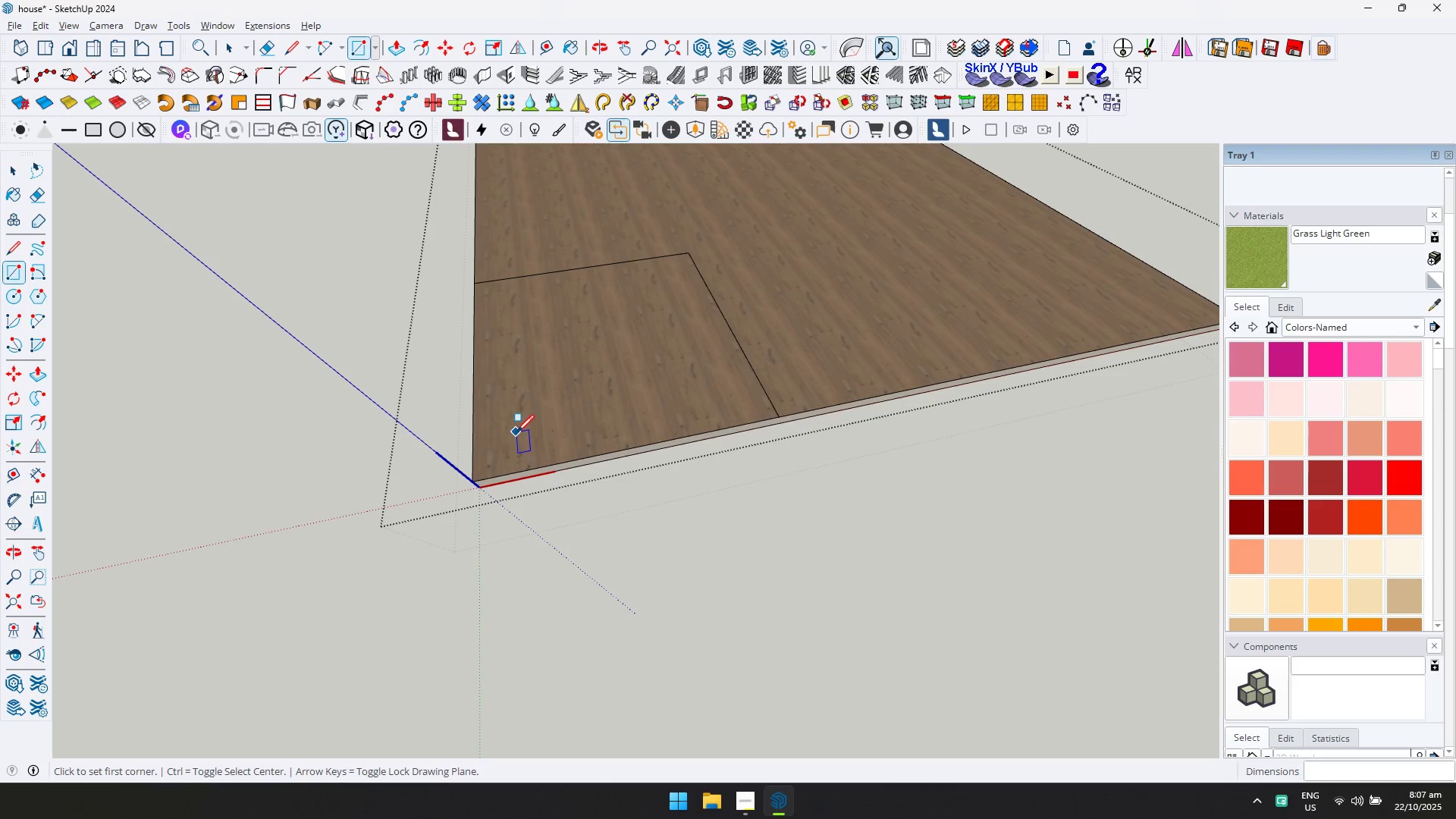 
key(Control+Z)
 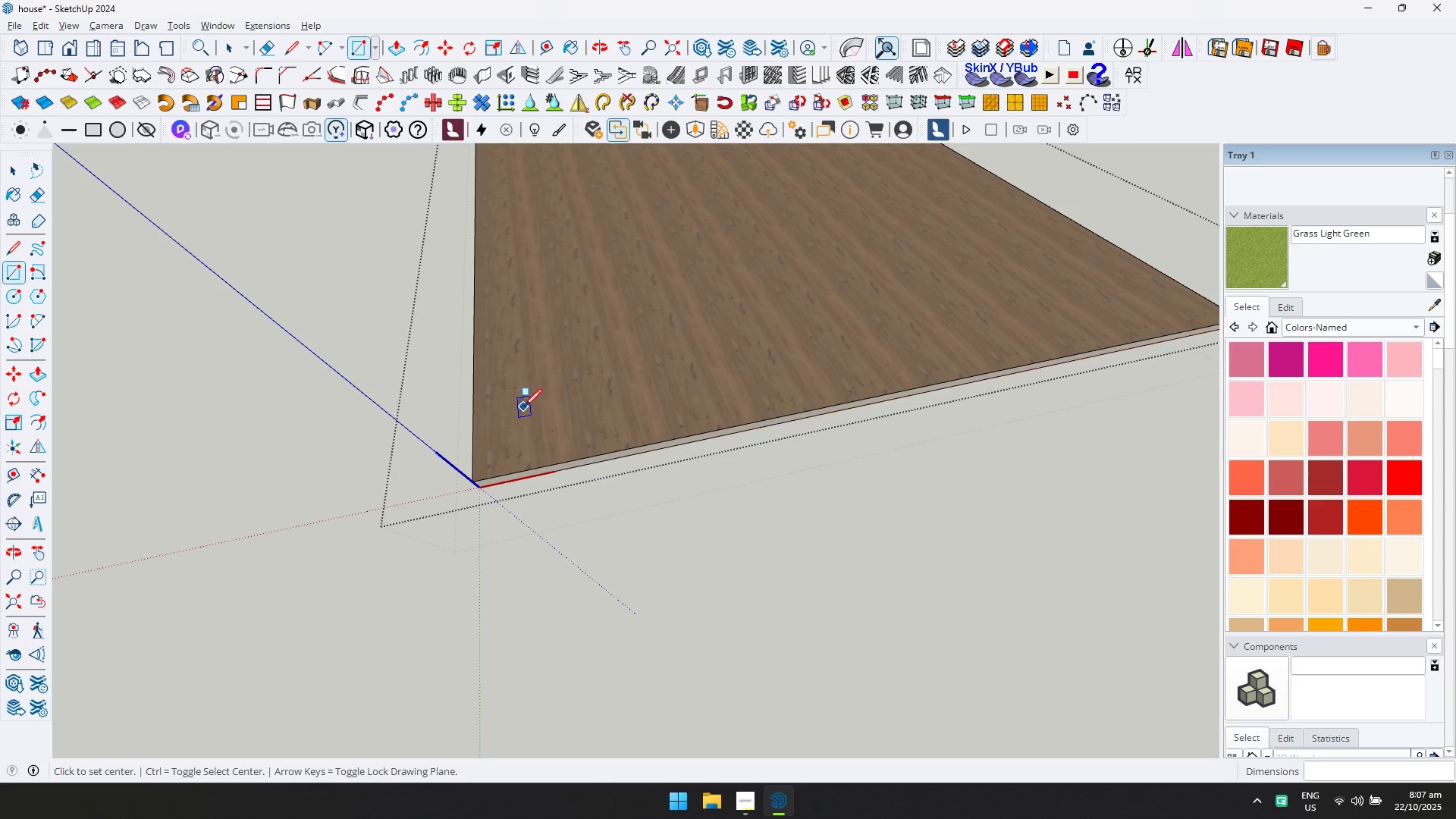 
key(D)
 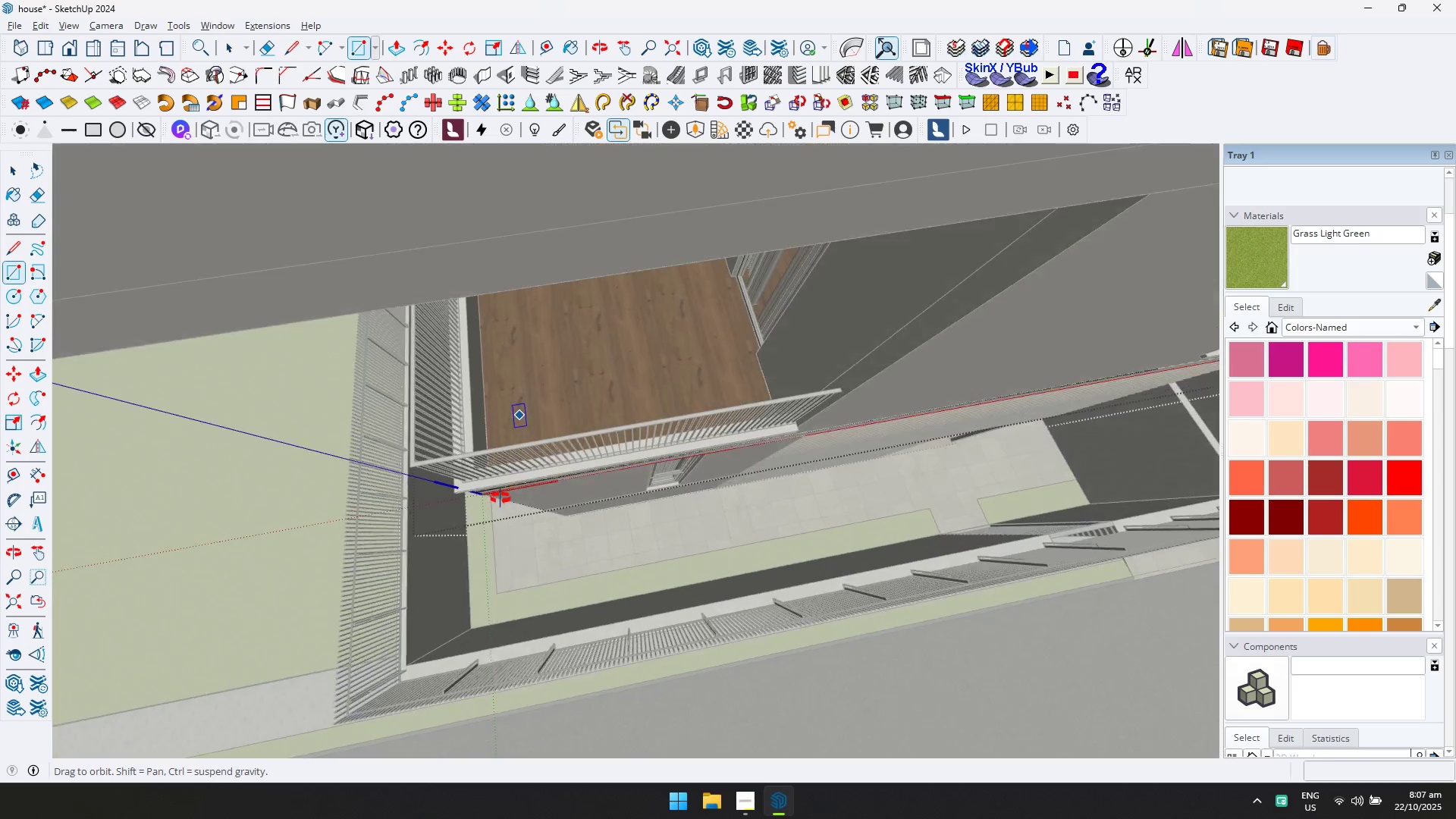 
scroll: coordinate [510, 457], scroll_direction: up, amount: 12.0
 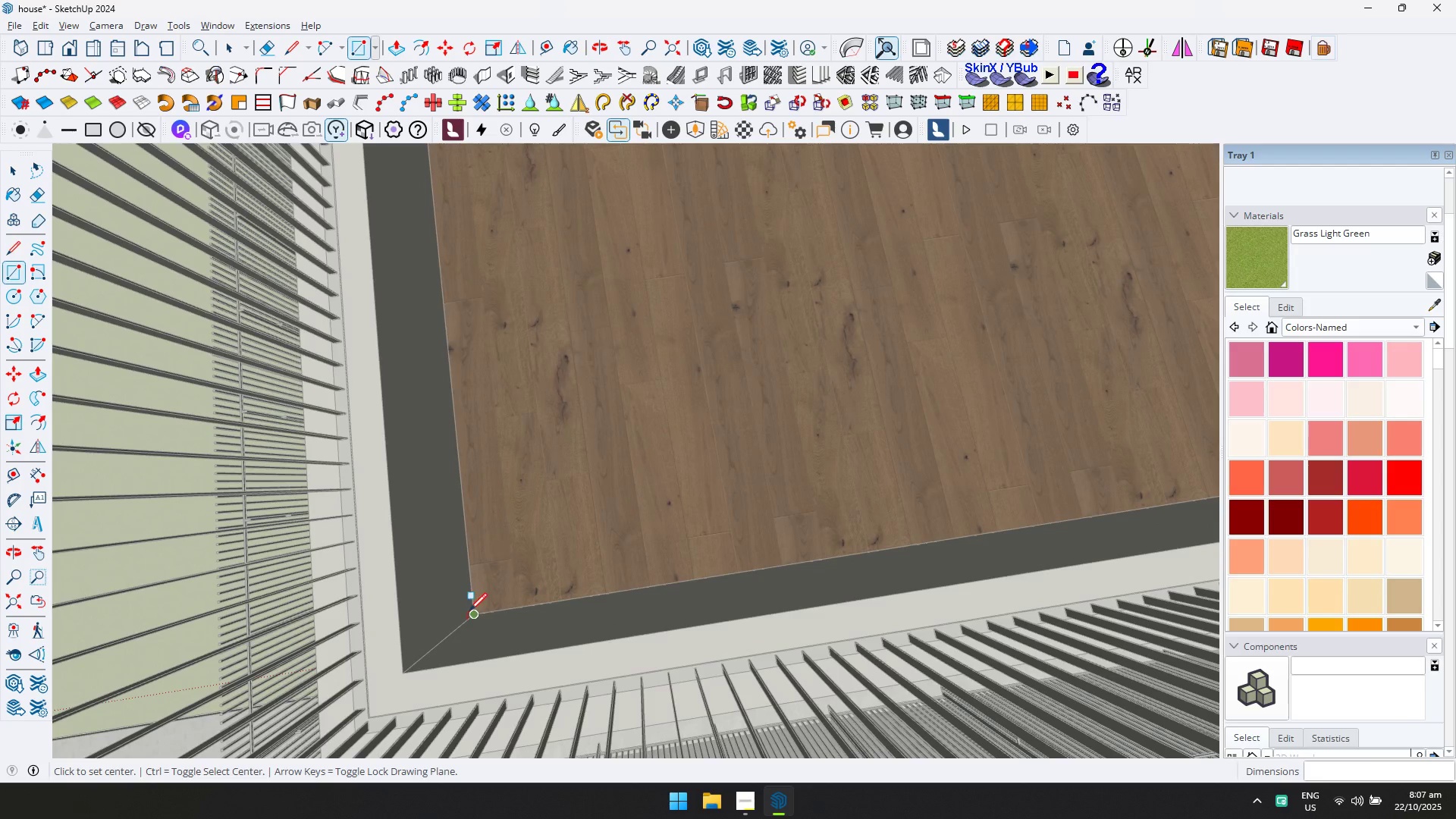 
left_click([471, 611])
 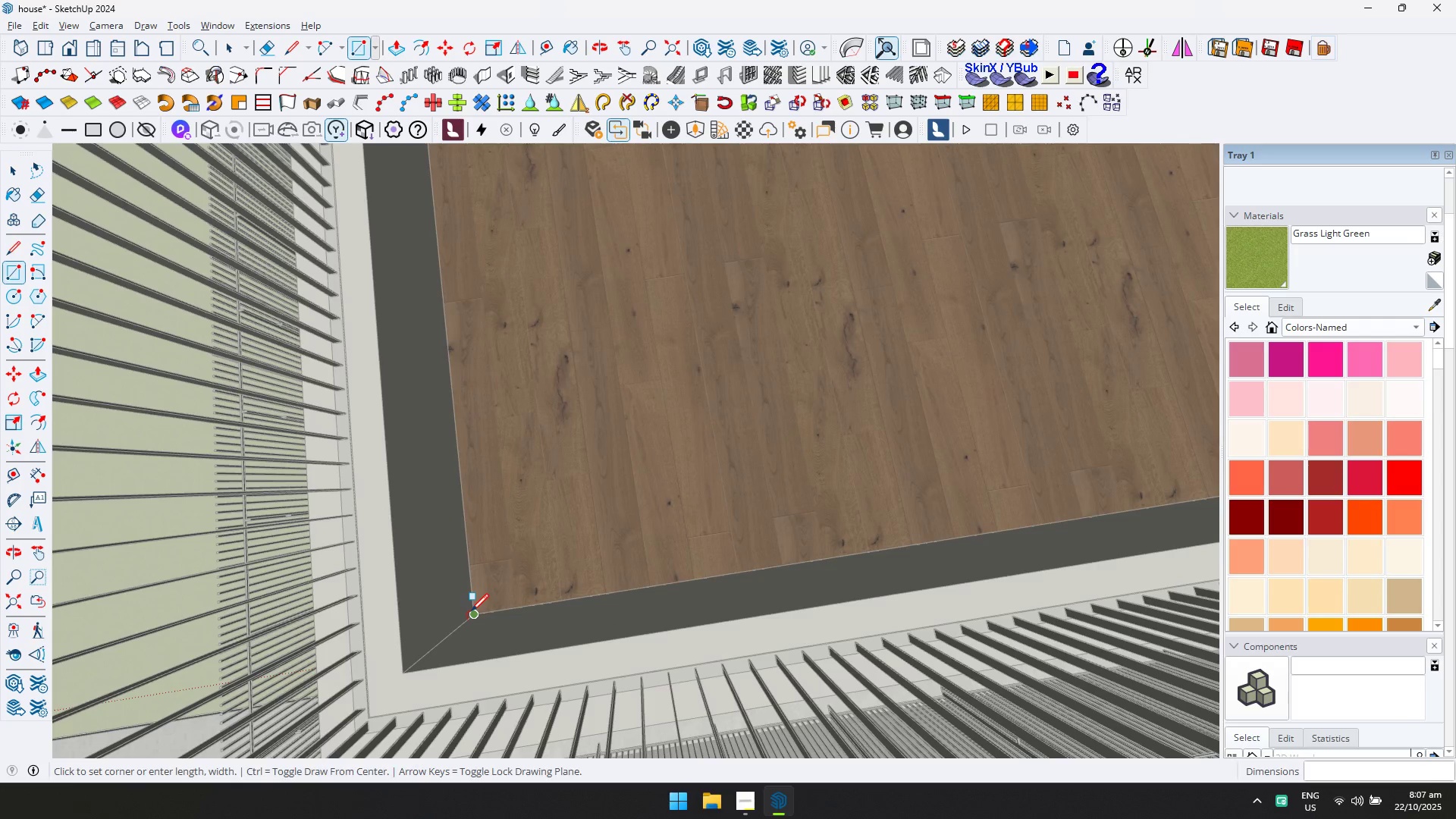 
scroll: coordinate [507, 545], scroll_direction: down, amount: 1.0
 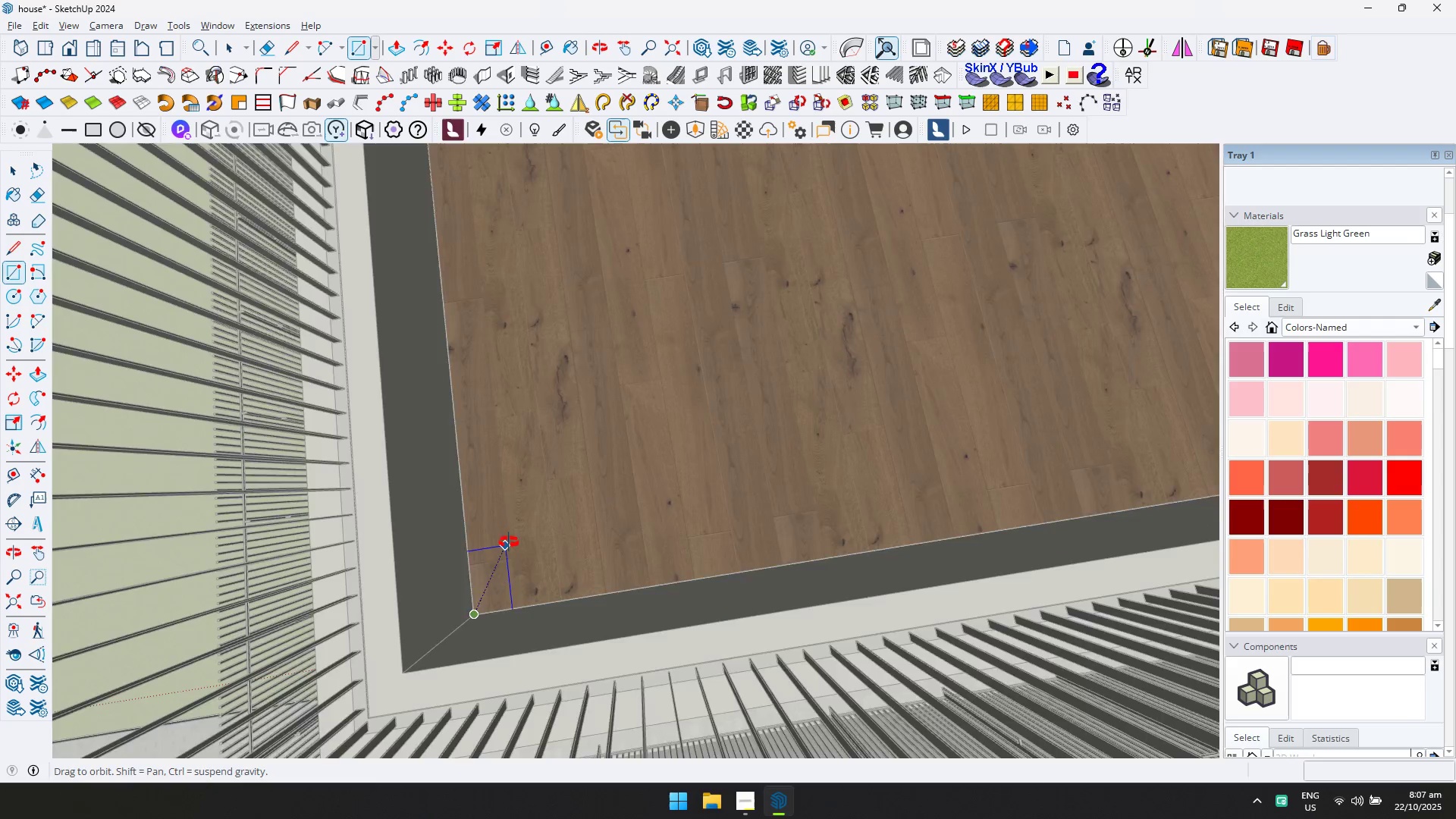 
hold_key(key=ShiftLeft, duration=0.44)
 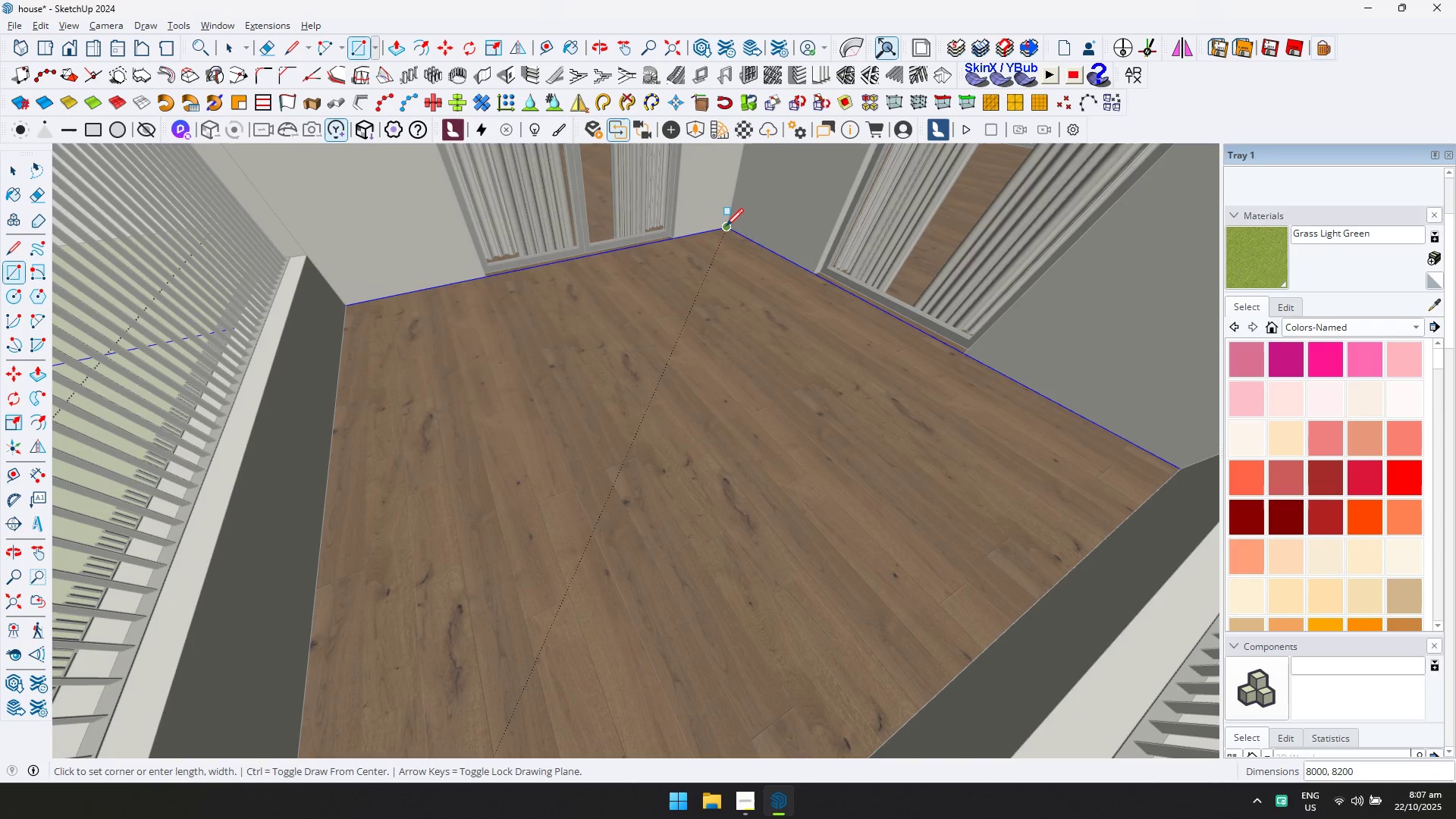 
key(Control+ControlLeft)
 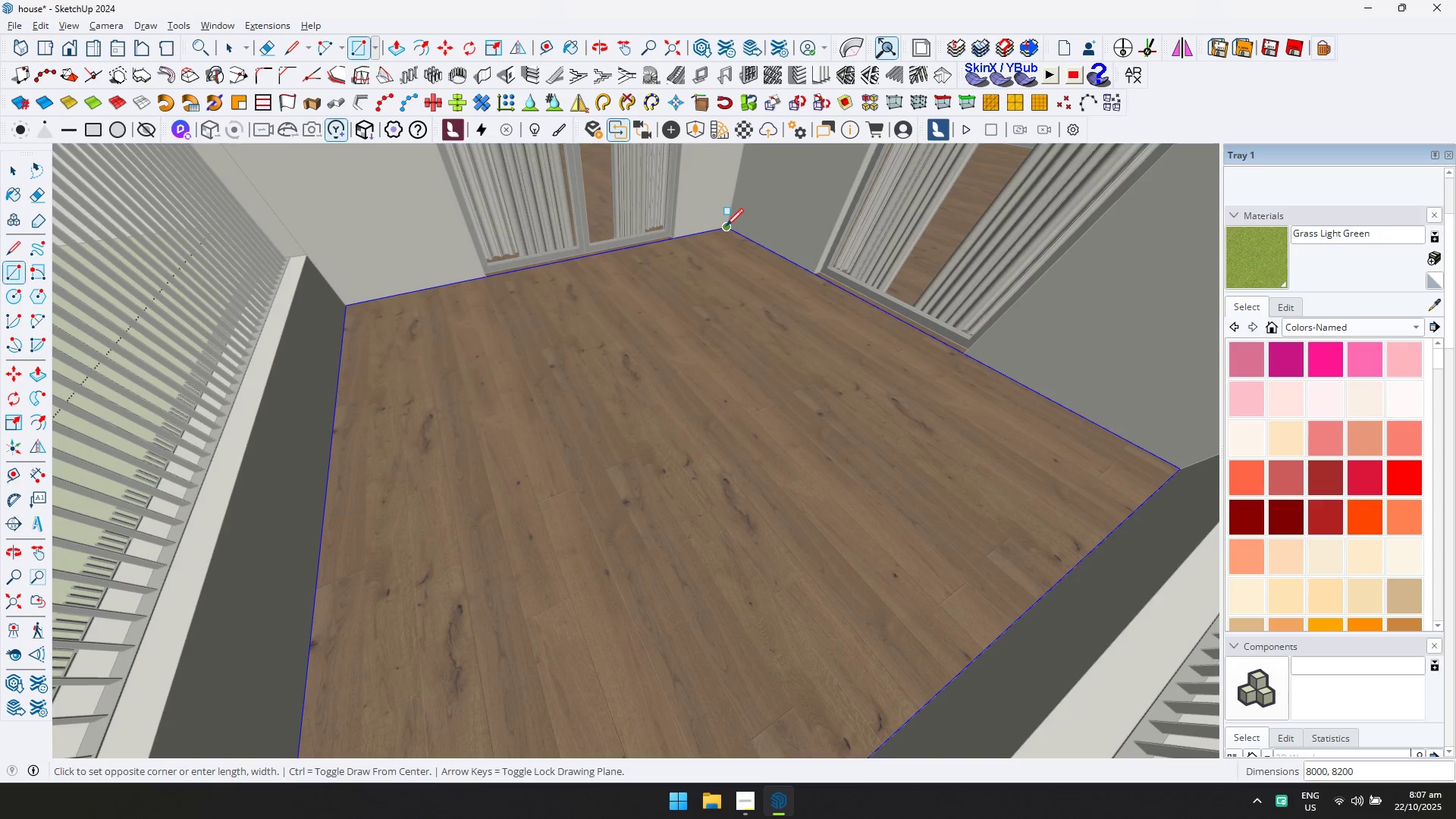 
left_click([726, 226])
 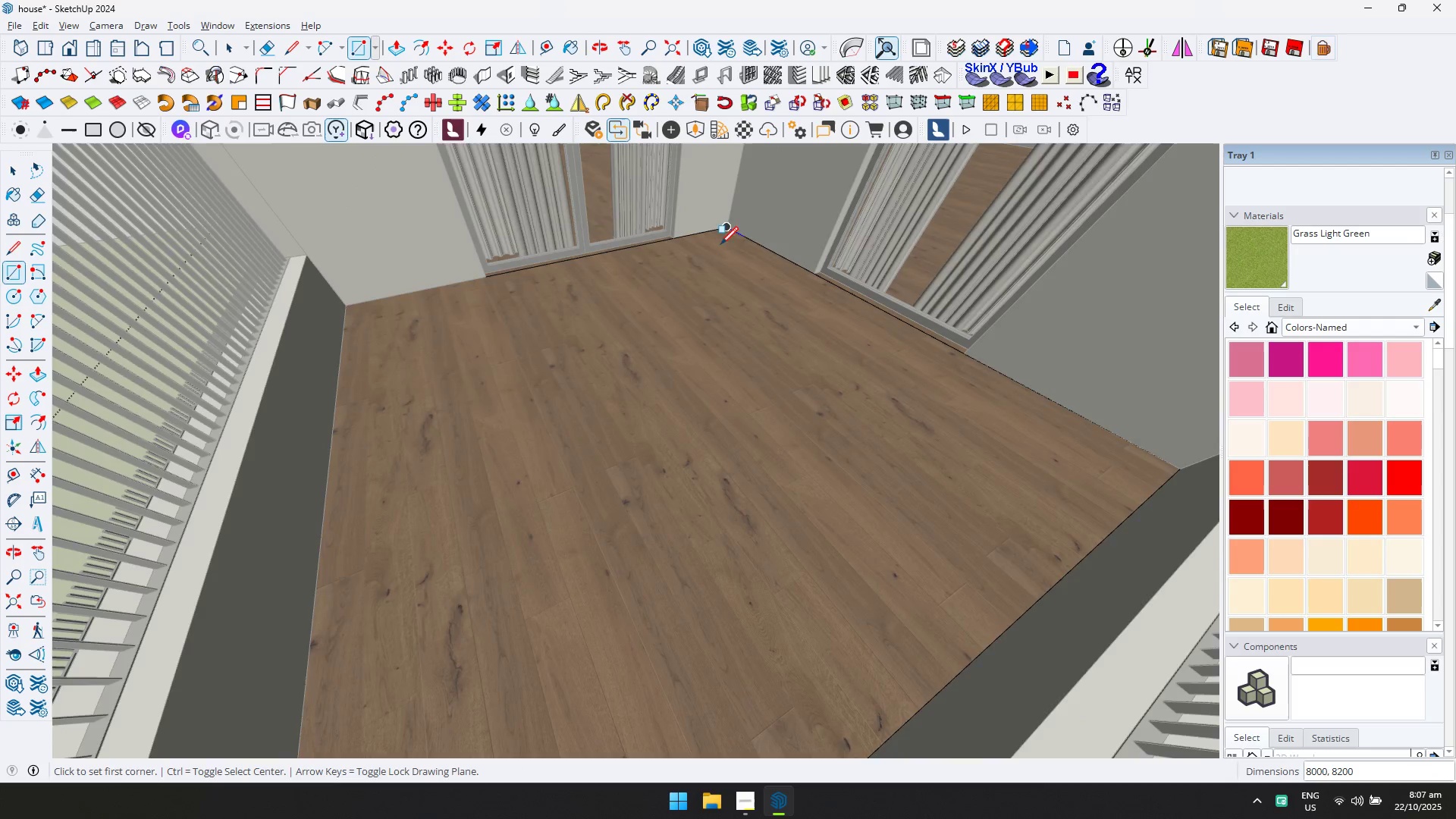 
scroll: coordinate [720, 267], scroll_direction: down, amount: 2.0
 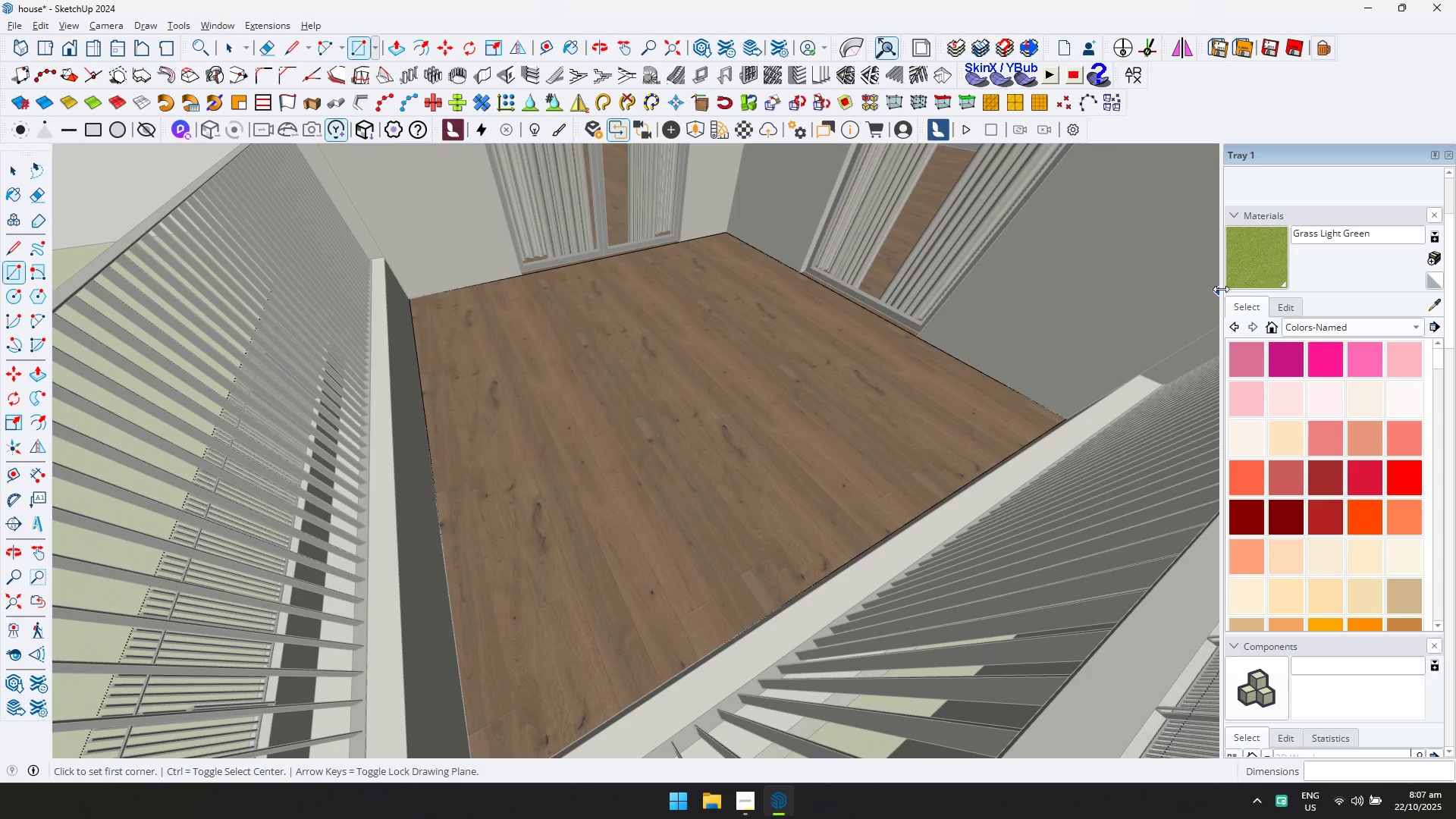 
type(rttrtd600)
 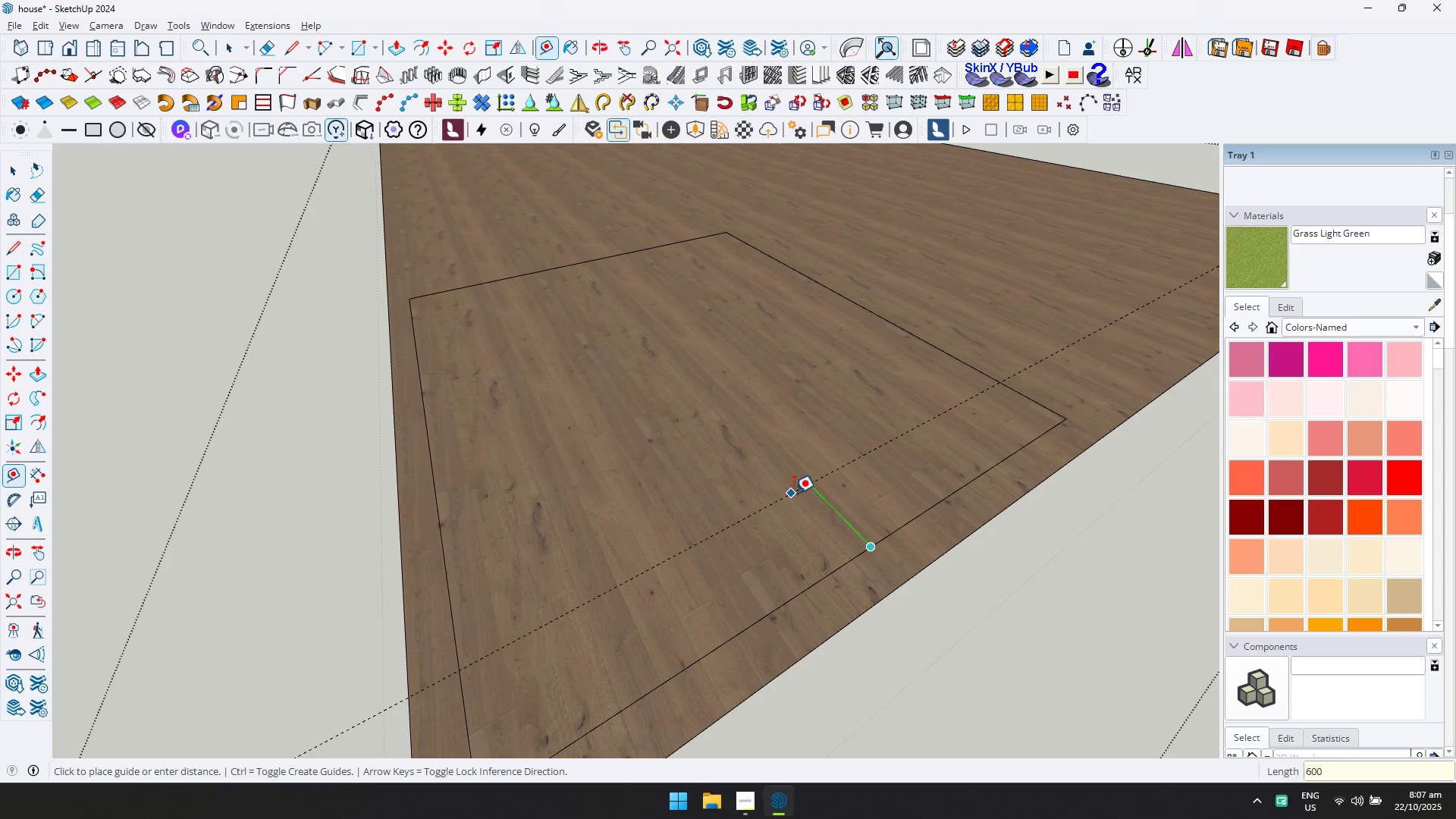 
key(Enter)
 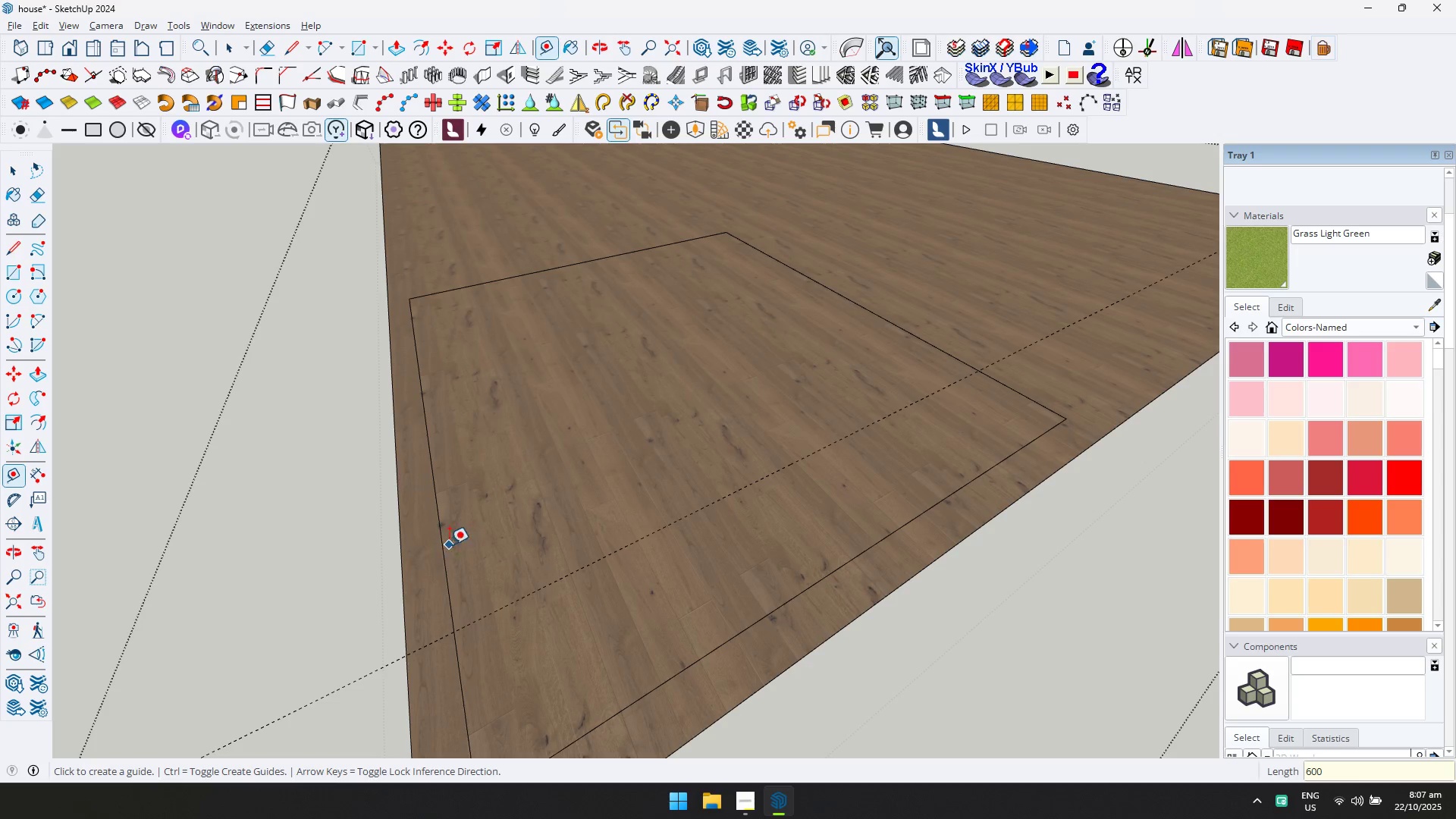 
left_click_drag(start_coordinate=[443, 545], to_coordinate=[453, 545])
 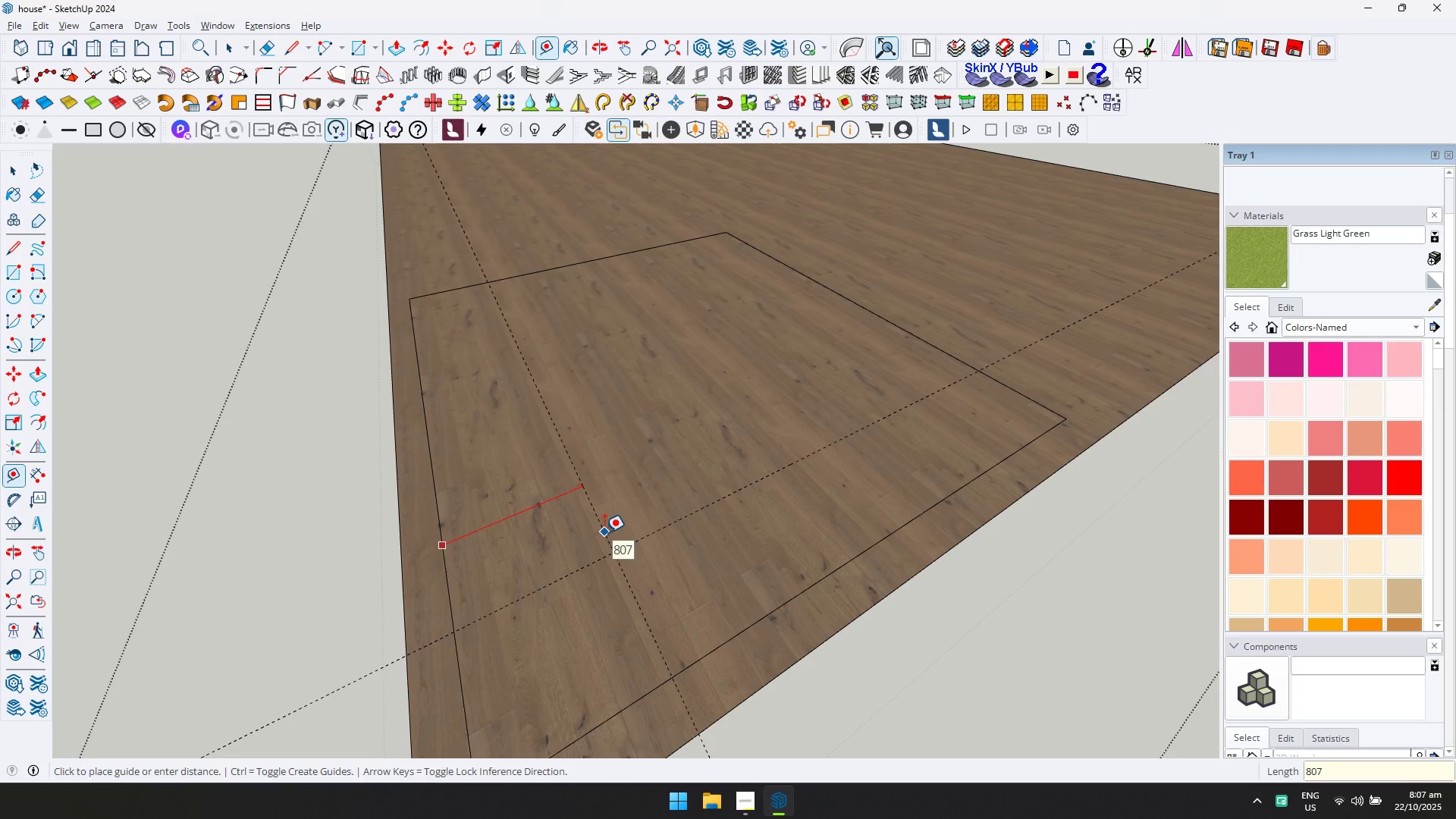 
type(600)
 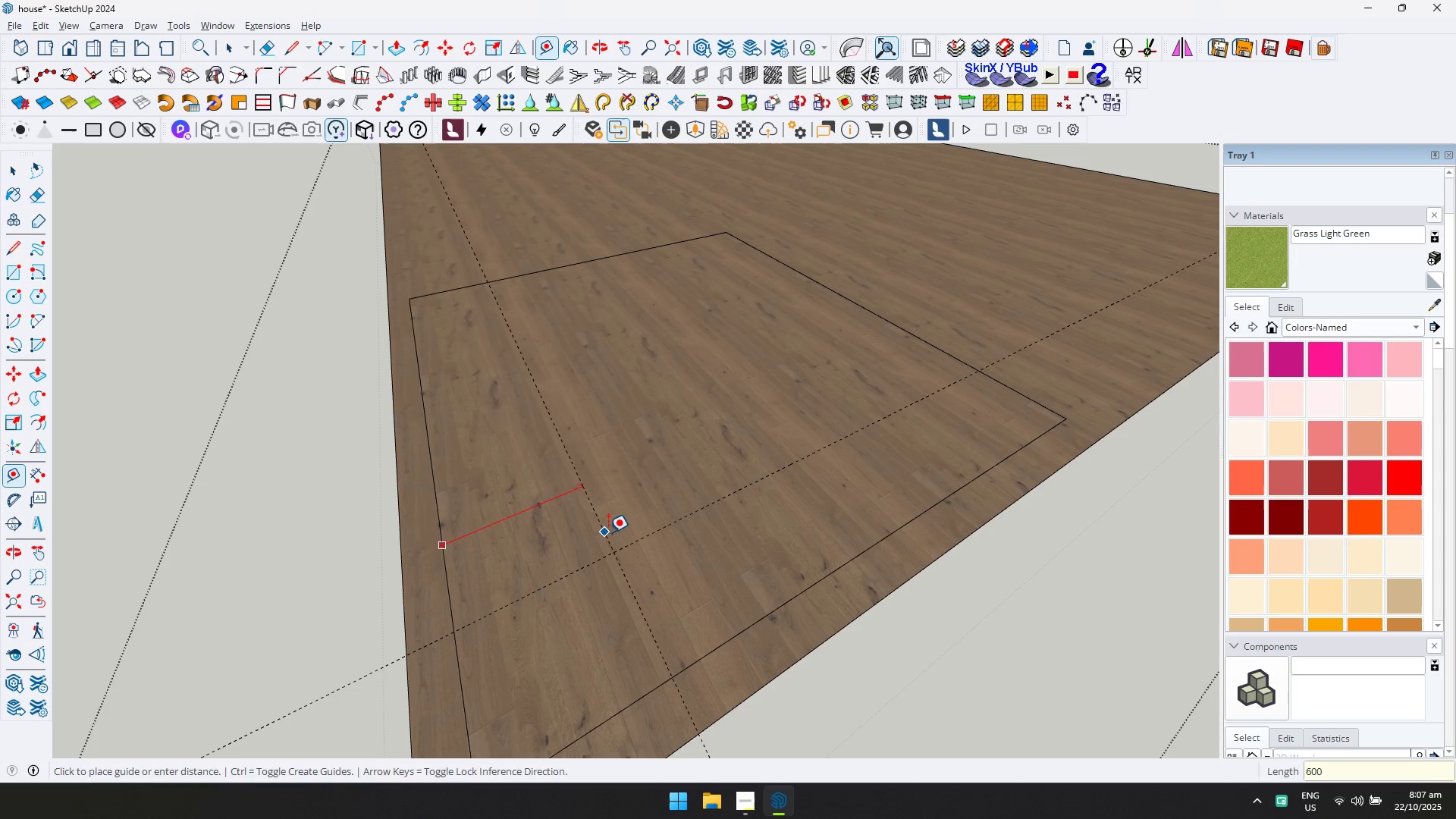 
key(Enter)
 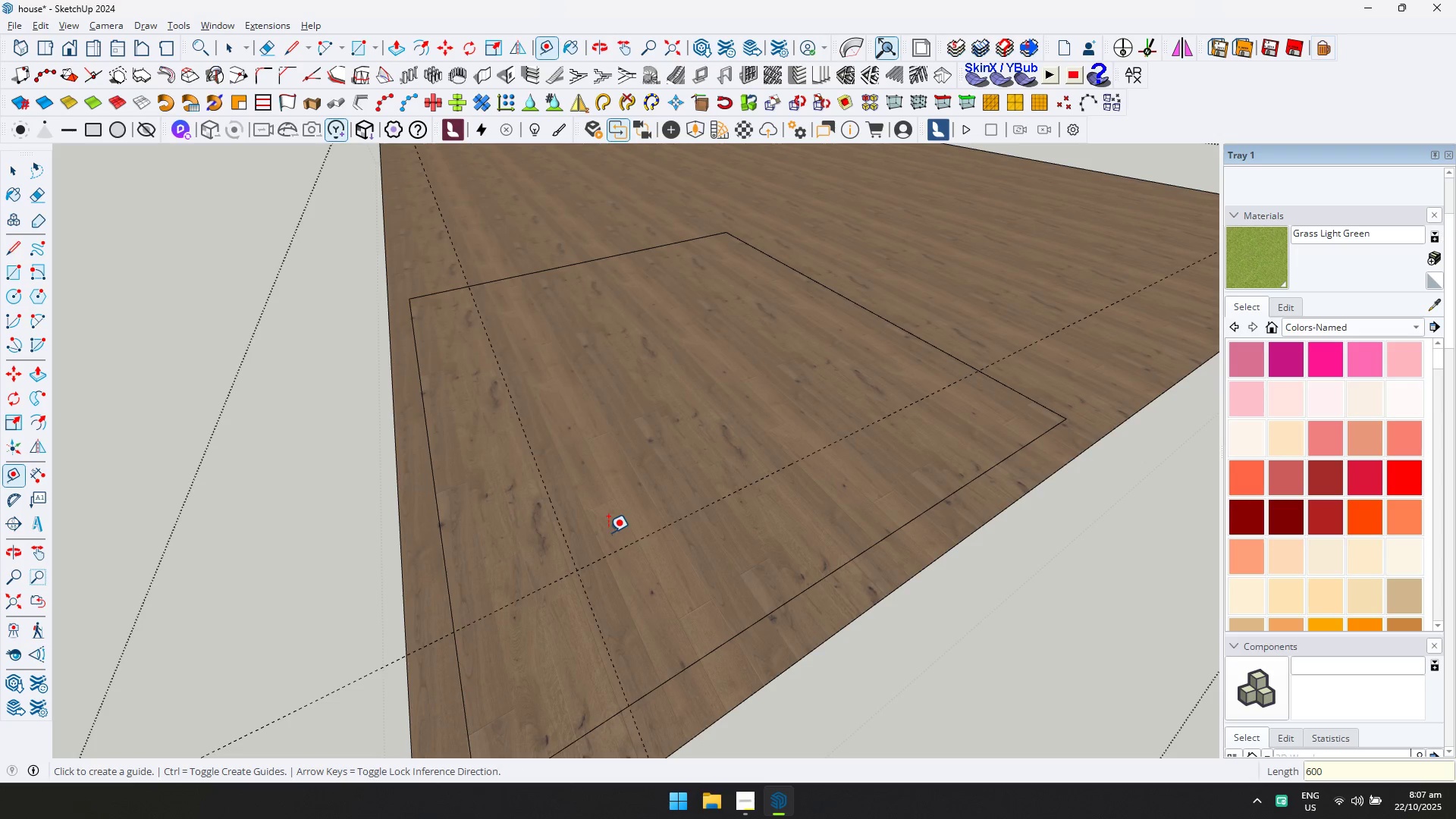 
scroll: coordinate [608, 532], scroll_direction: down, amount: 4.0
 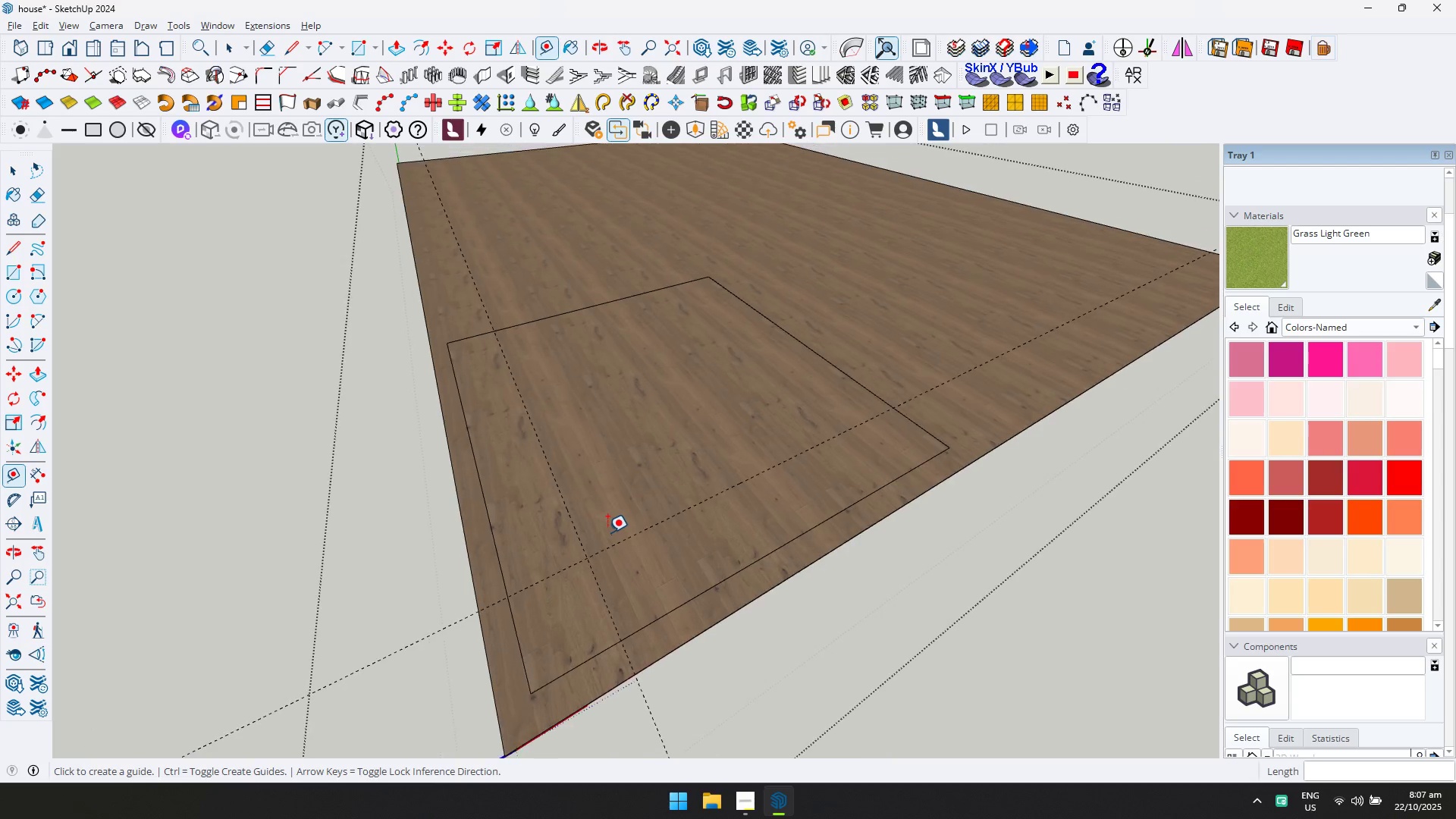 
key(L)
 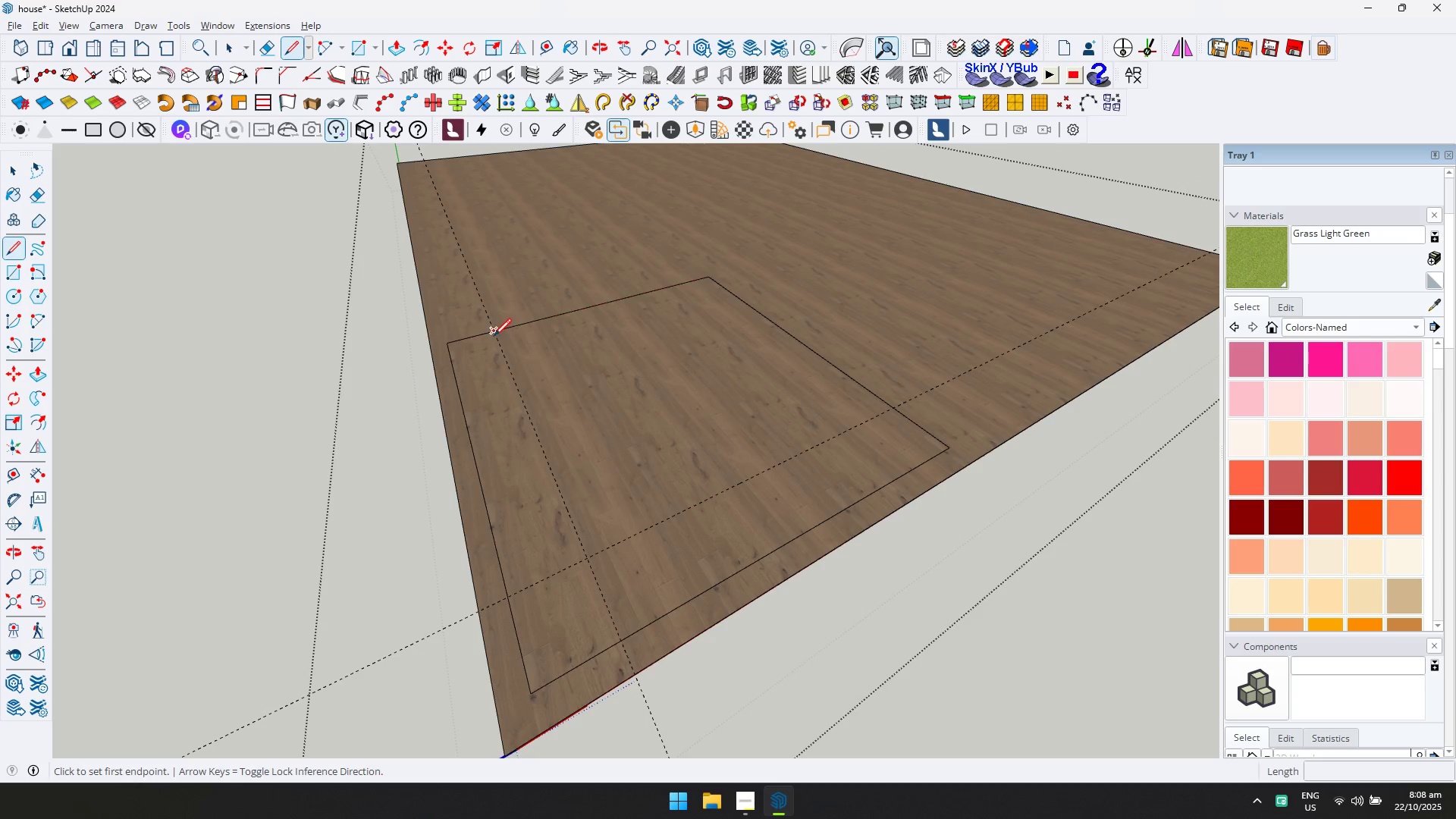 
left_click([494, 336])
 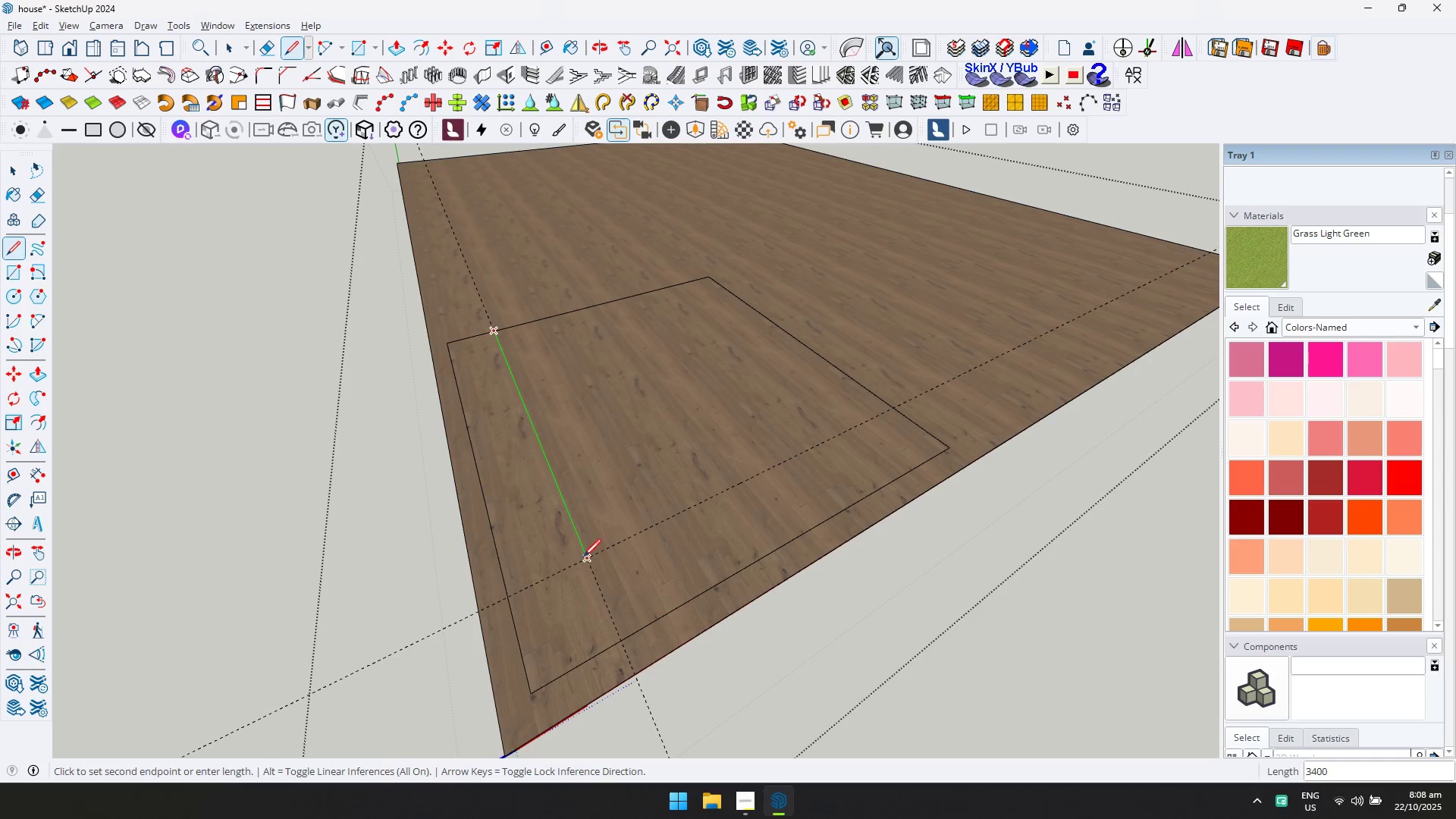 
left_click([584, 559])
 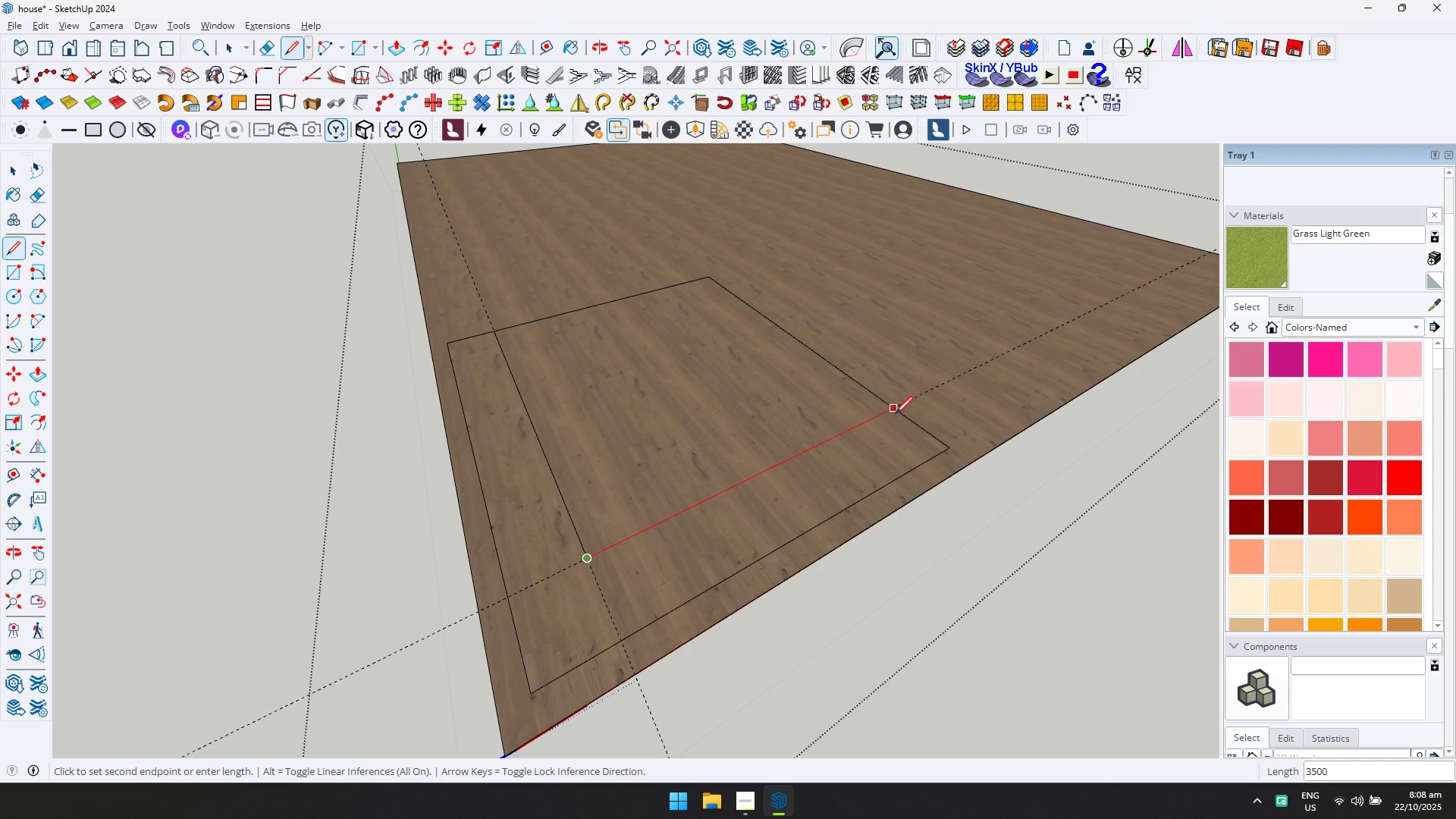 
left_click([896, 413])
 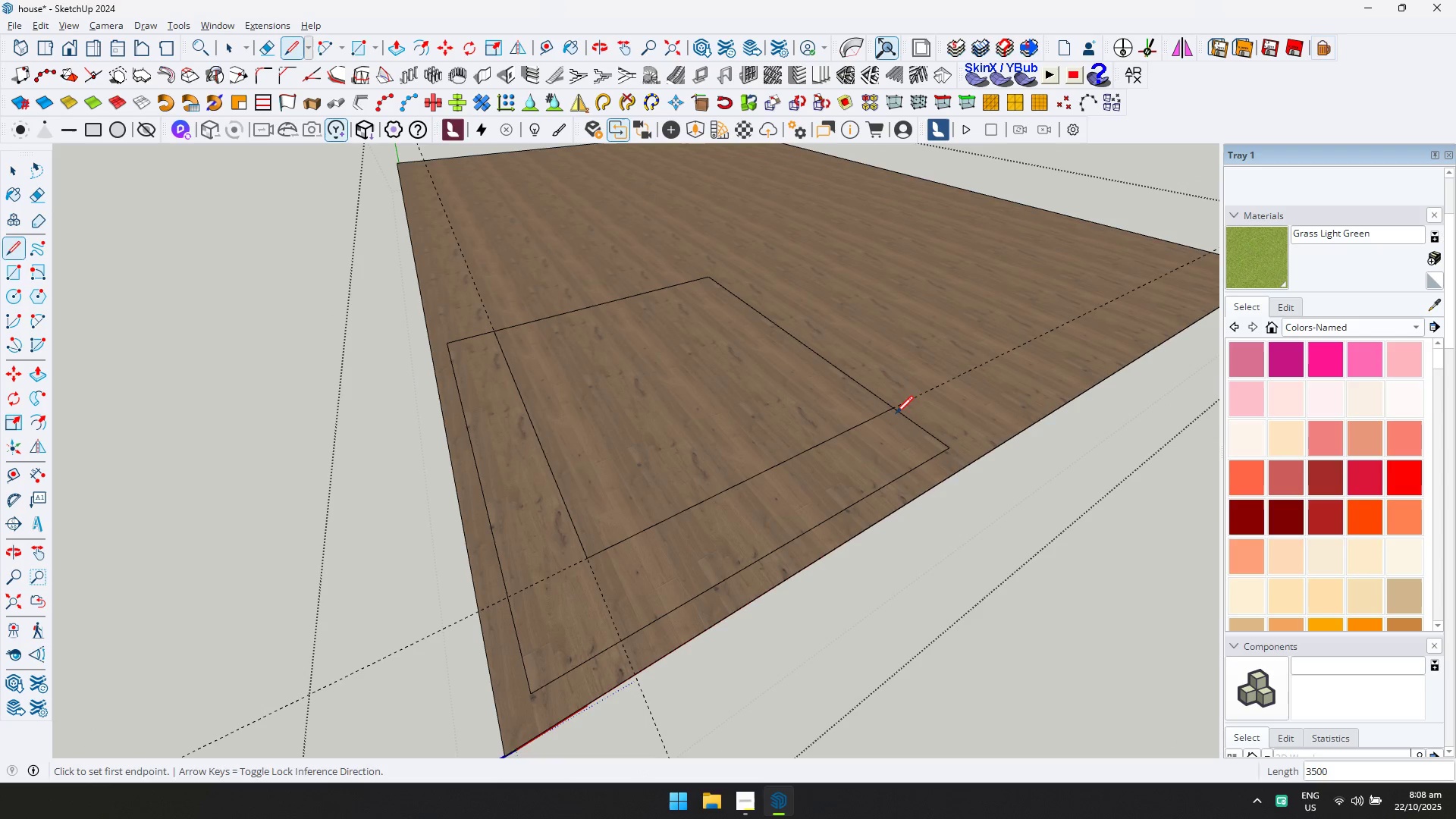 
key(E)
 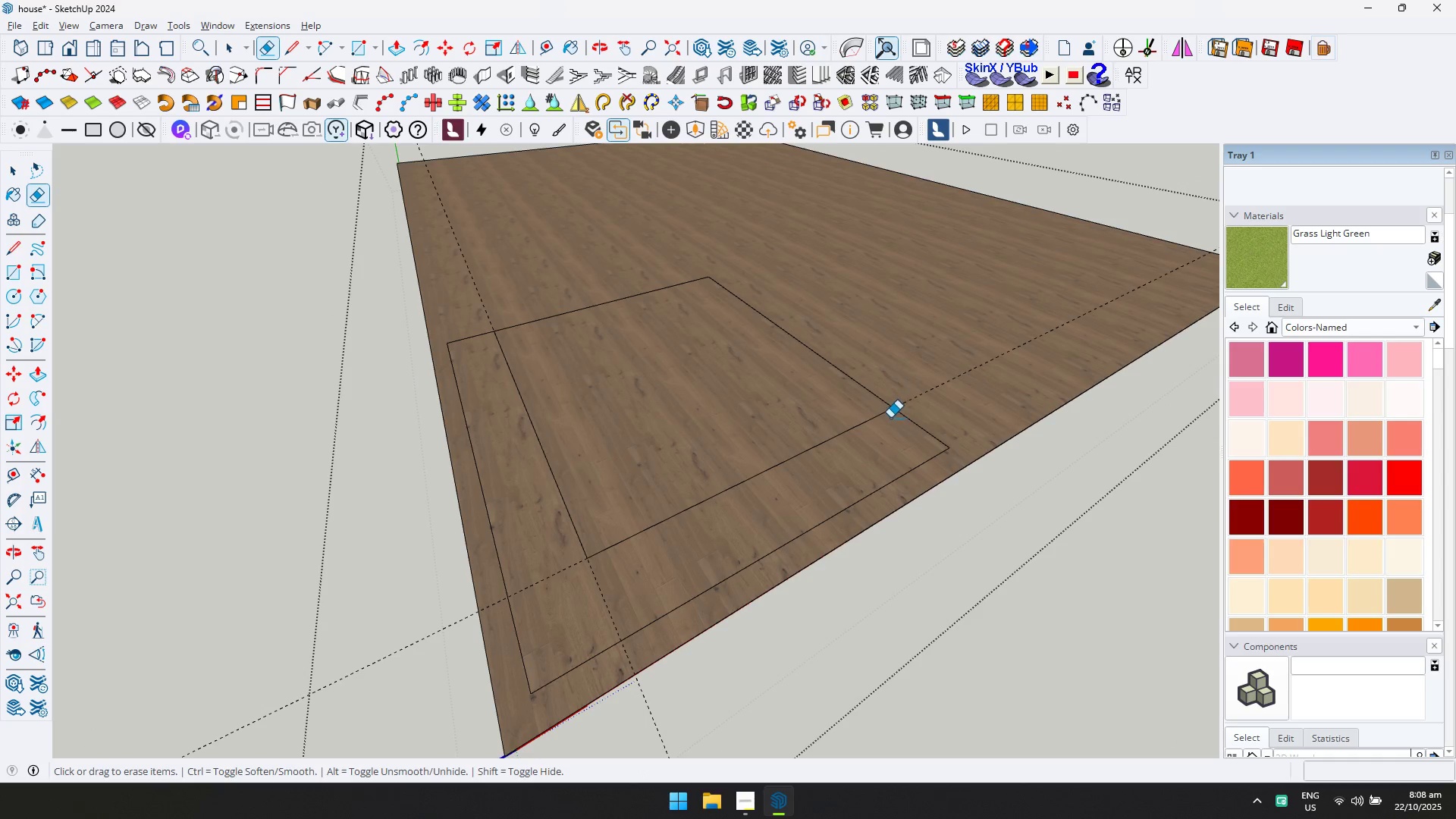 
key(Shift+ShiftLeft)
 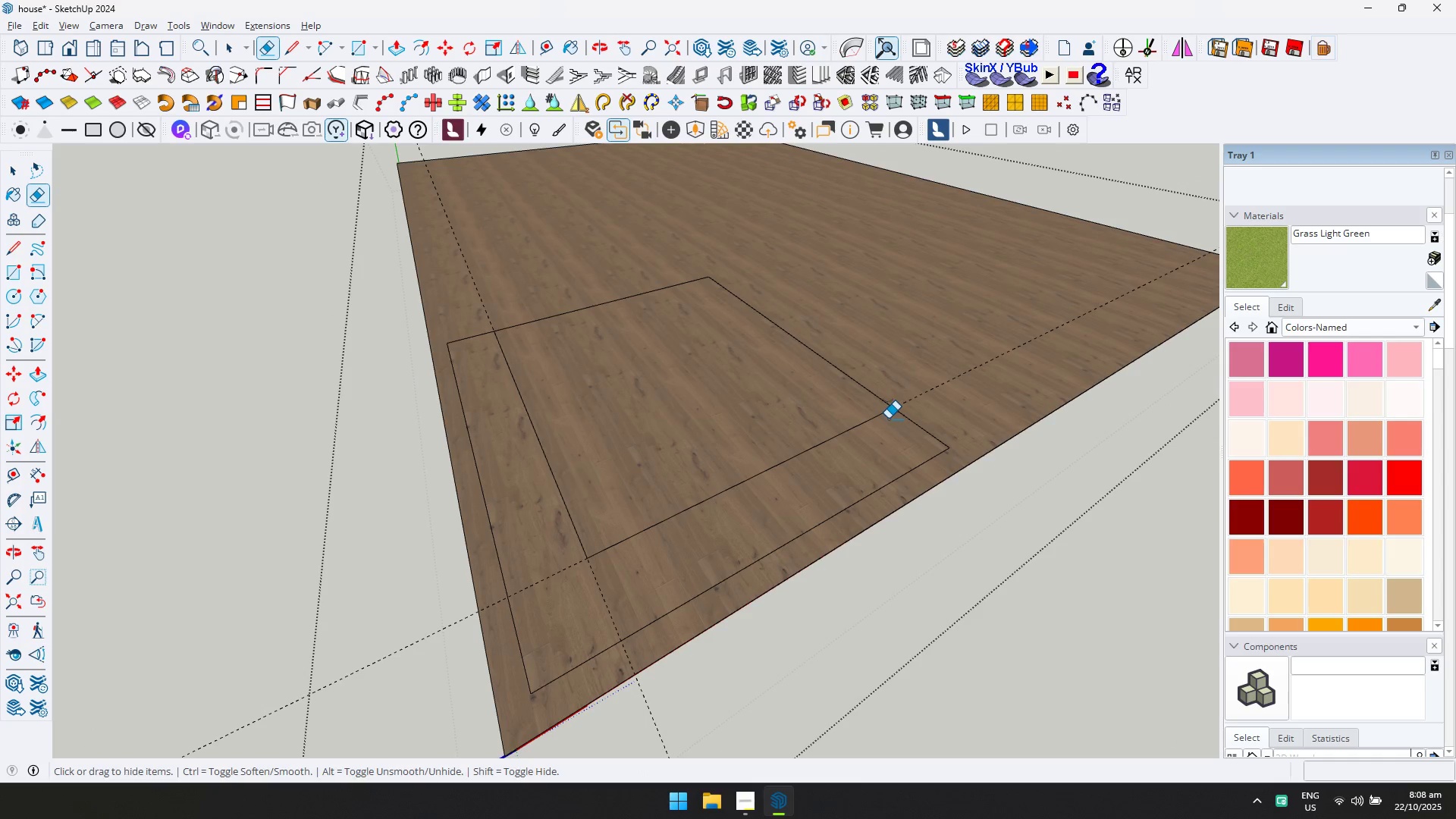 
key(Shift+1)
 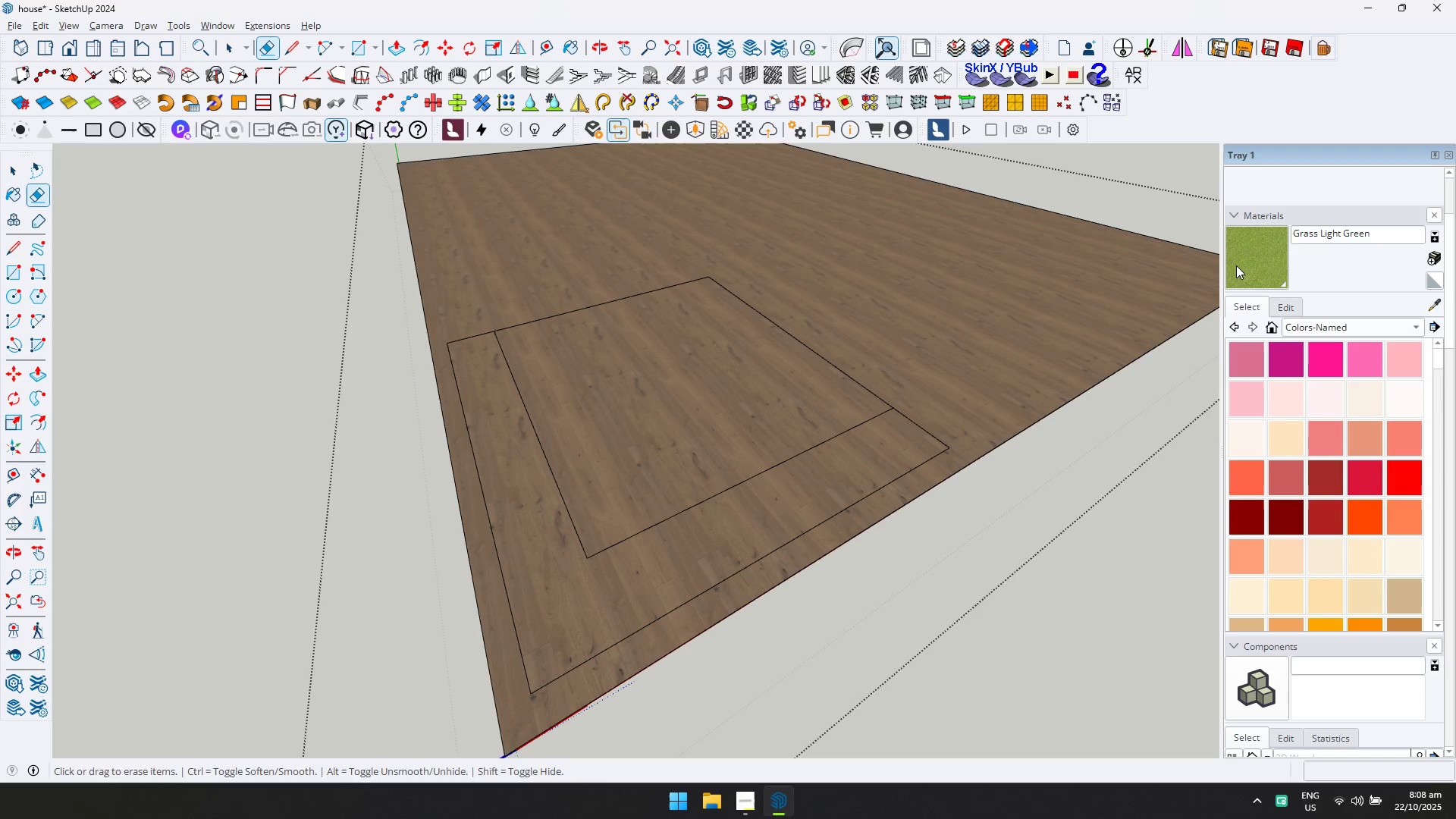 
double_click([811, 477])
 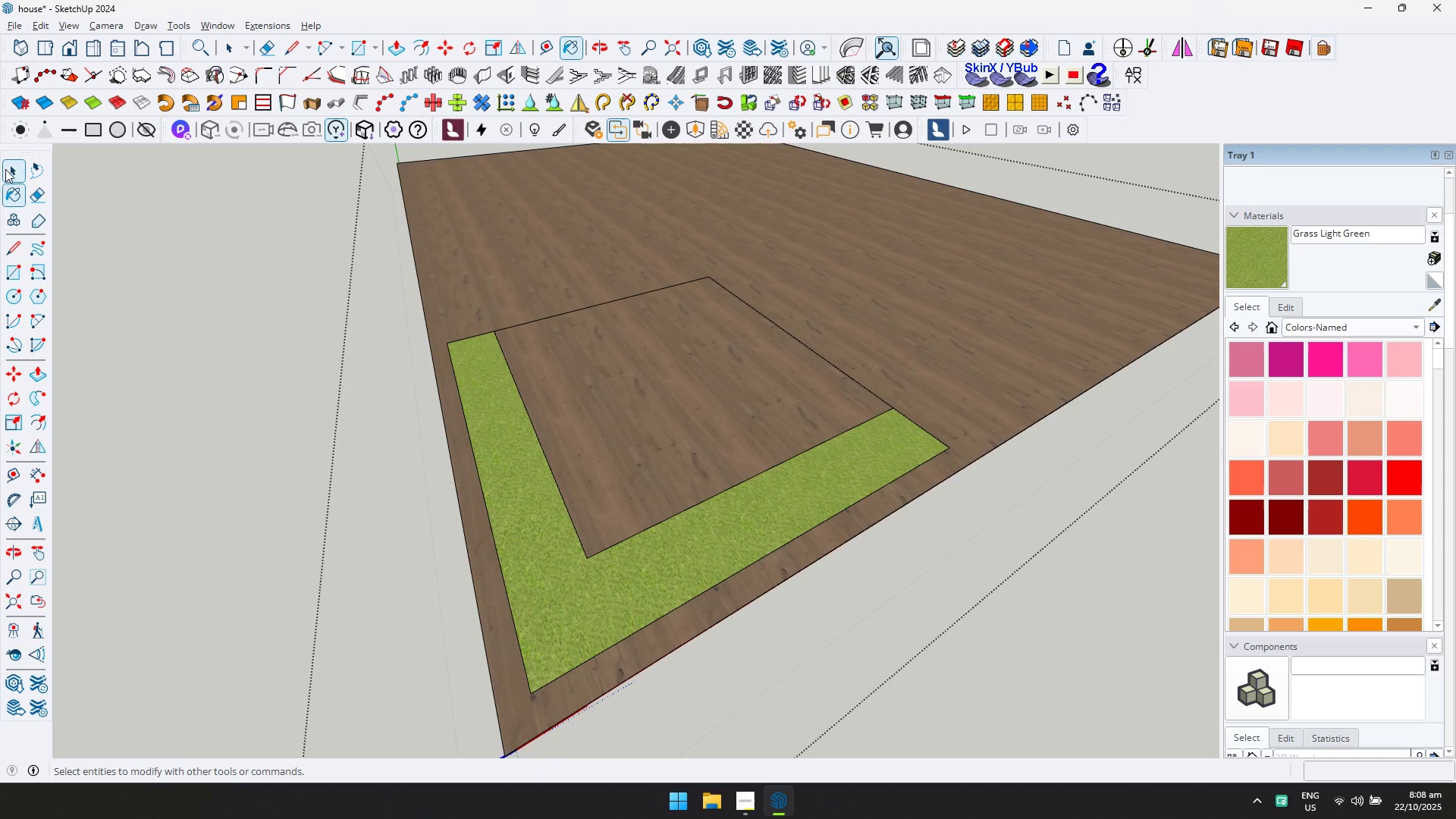 
left_click([15, 181])
 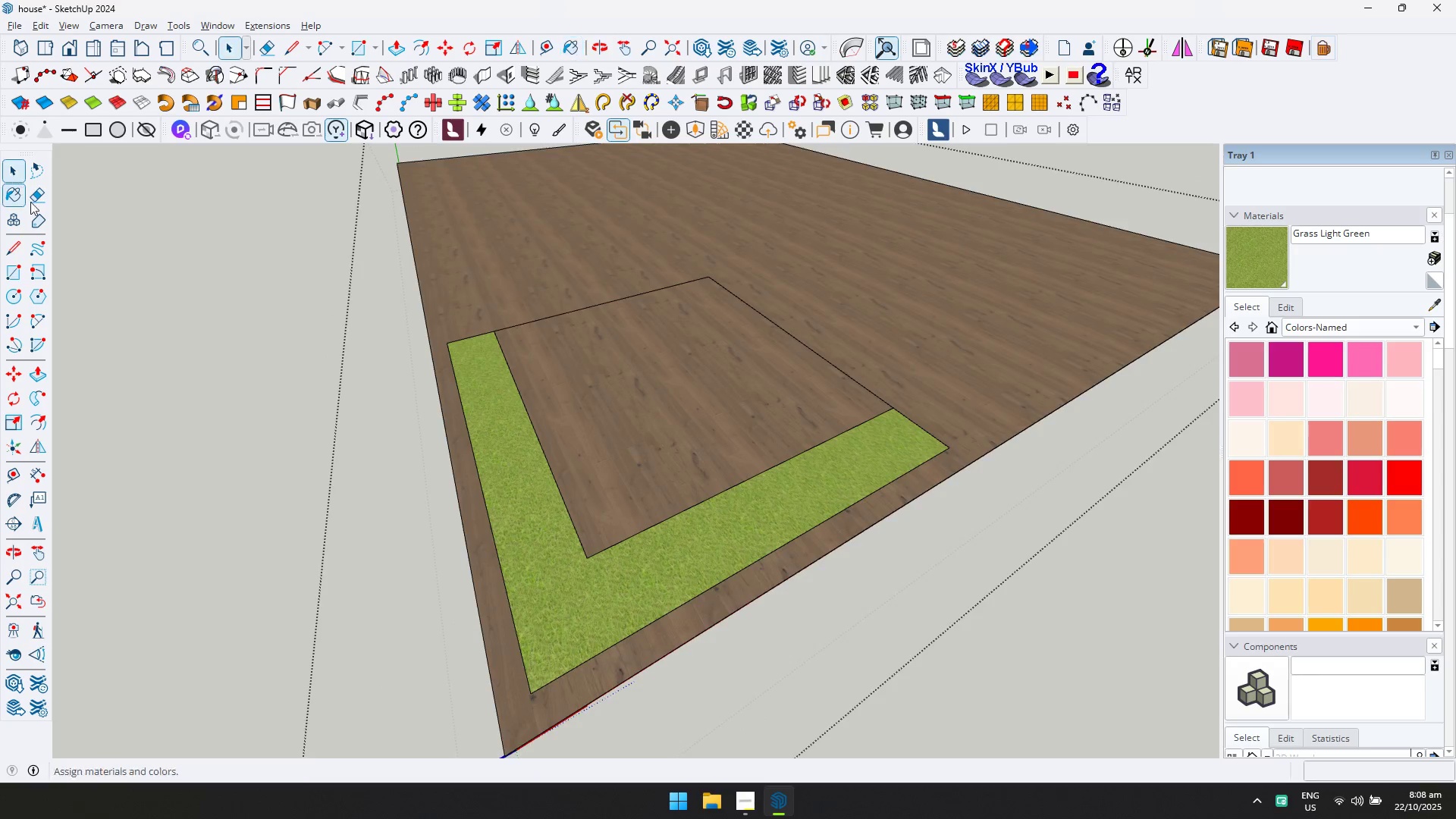 
key(Escape)
 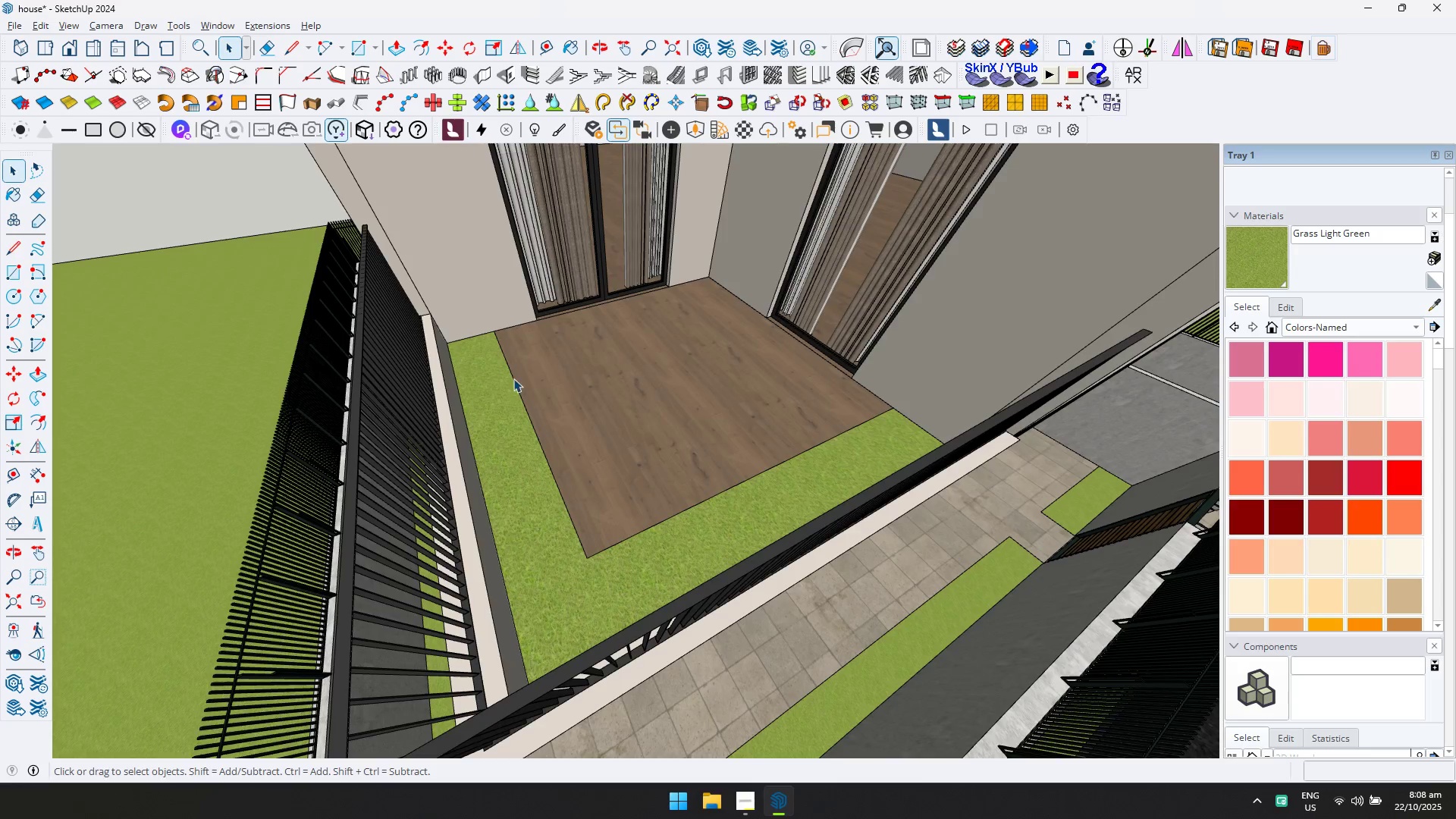 
scroll: coordinate [586, 383], scroll_direction: down, amount: 13.0
 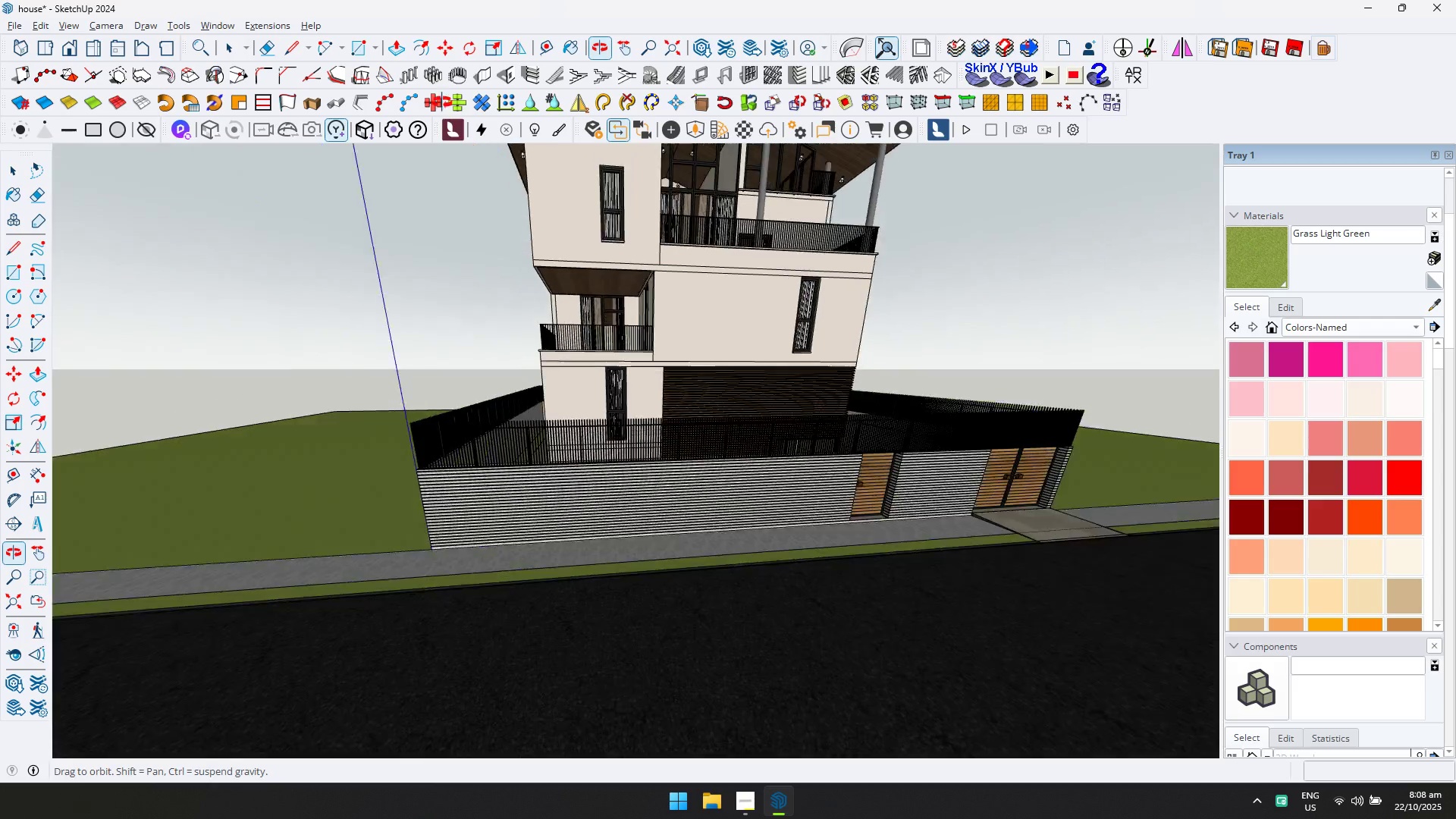 
key(Escape)
 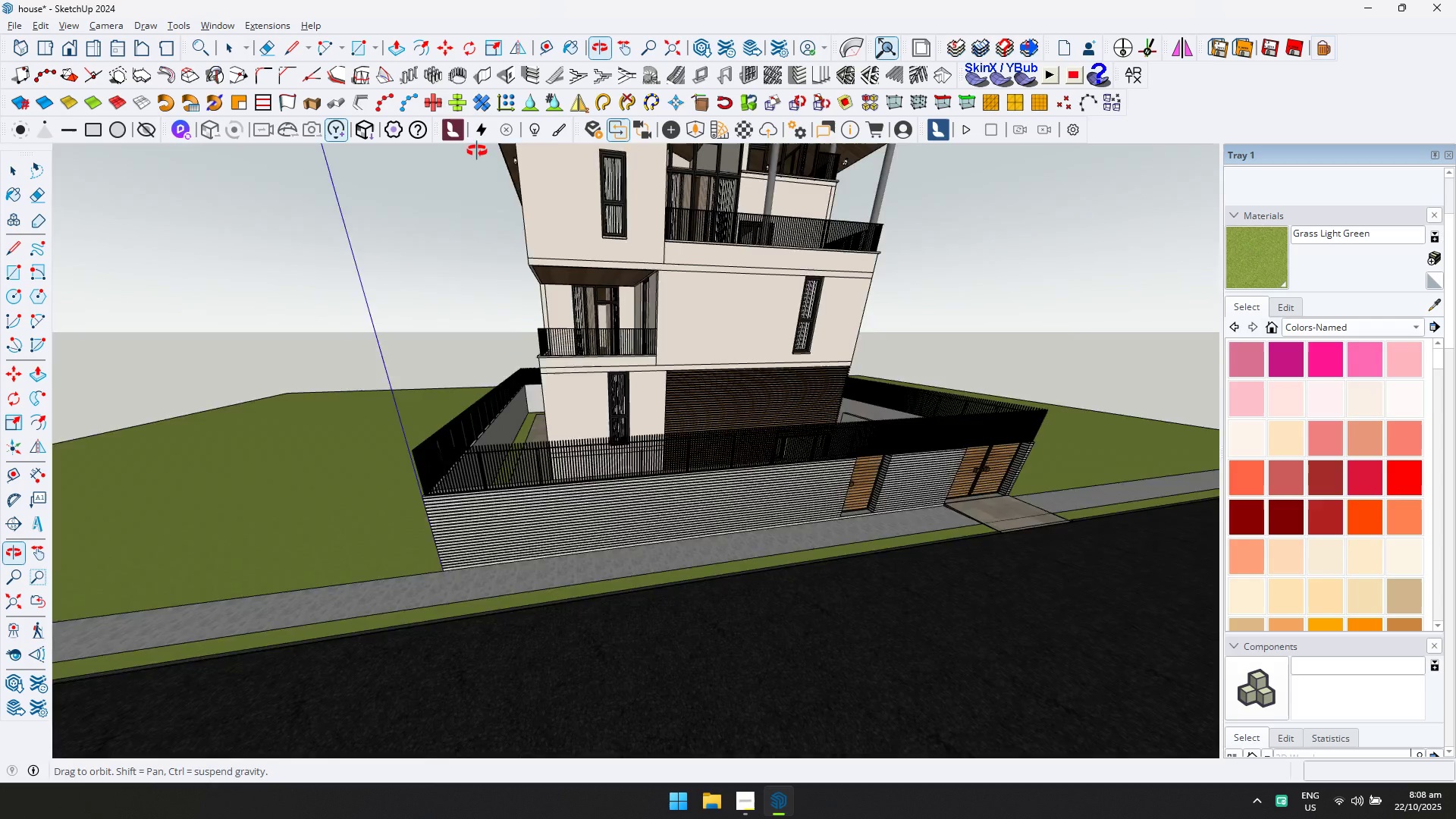 
key(Shift+ShiftLeft)
 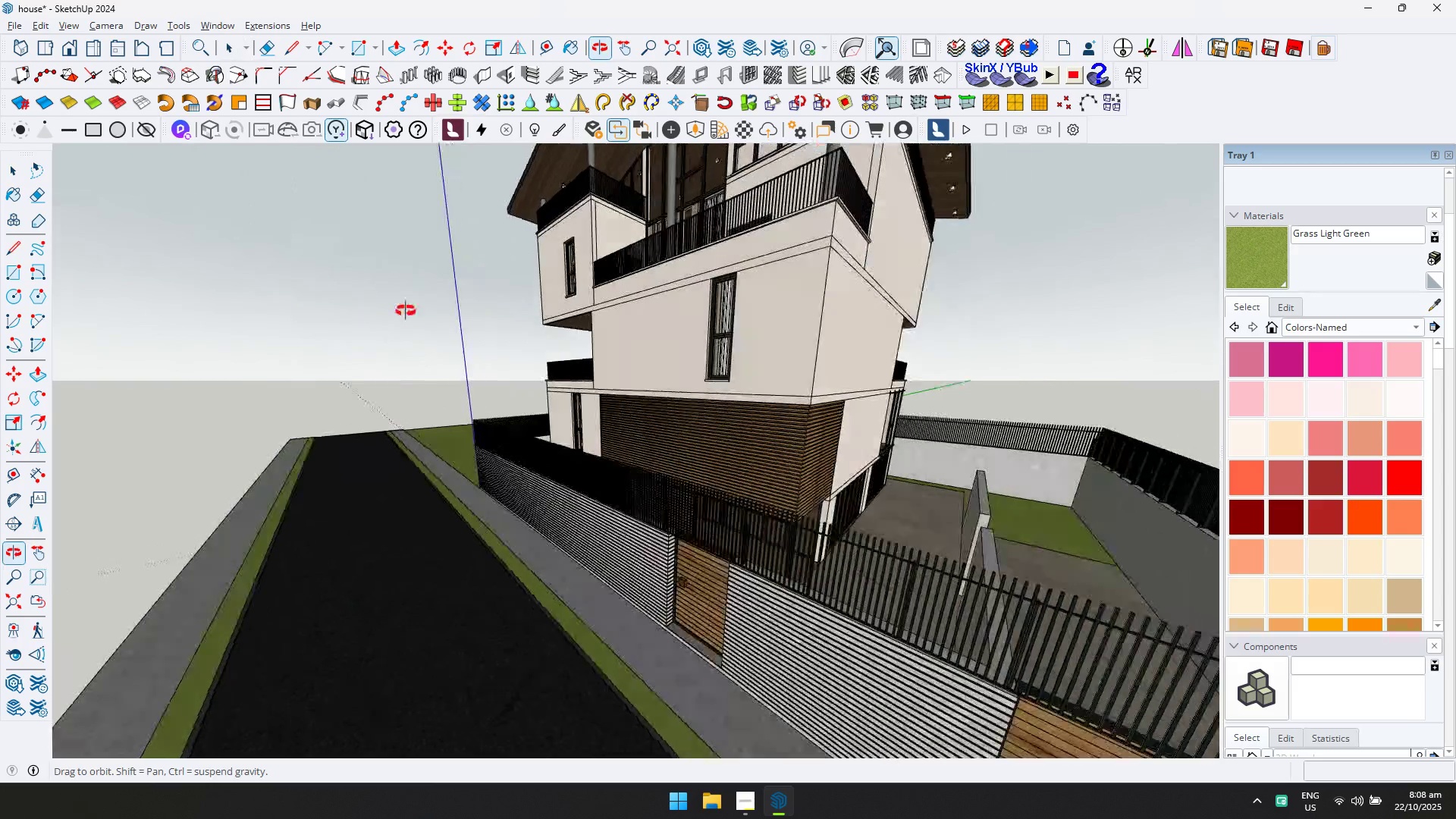 
key(Shift+ShiftLeft)
 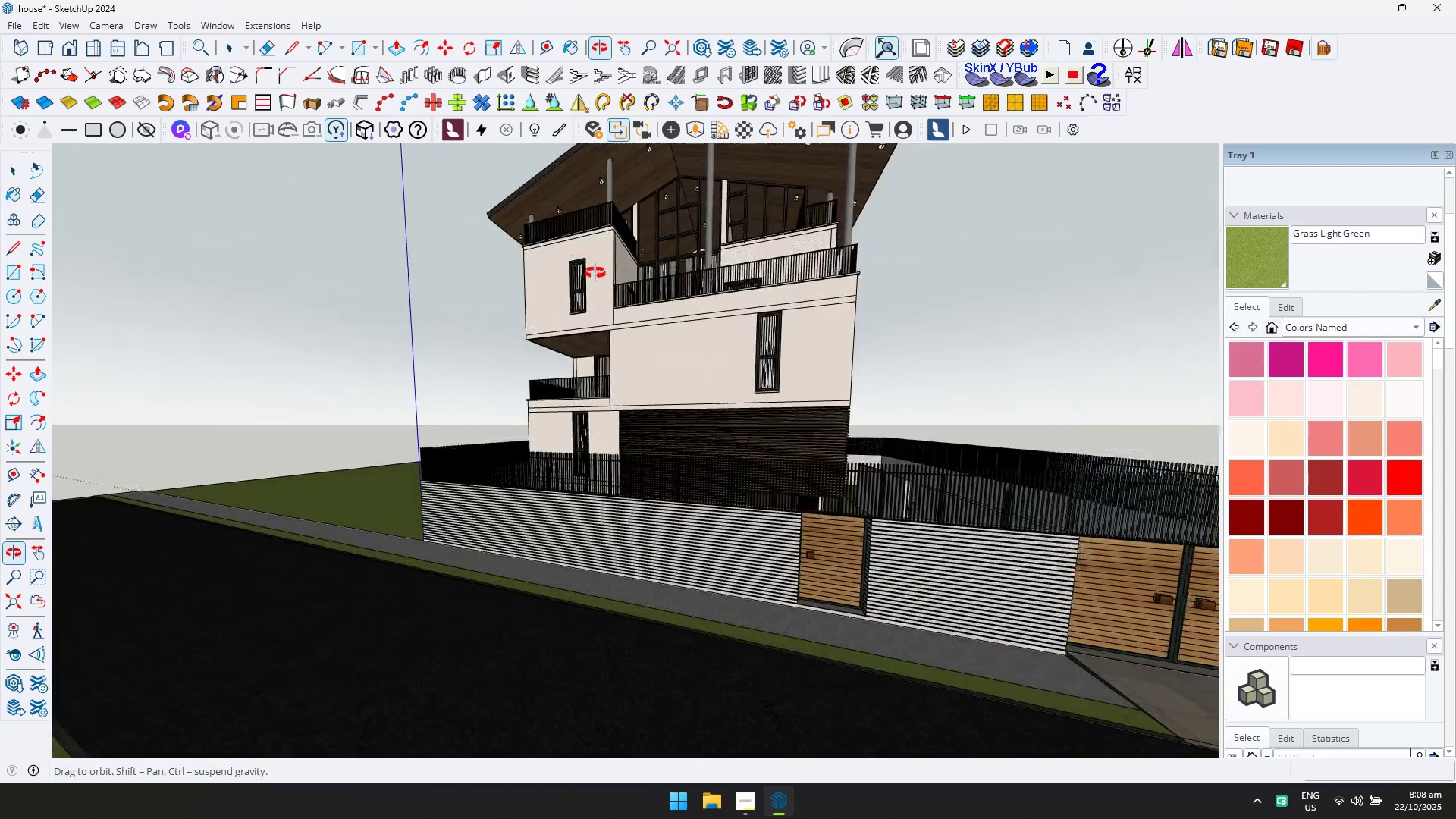 
key(Control+ControlLeft)
 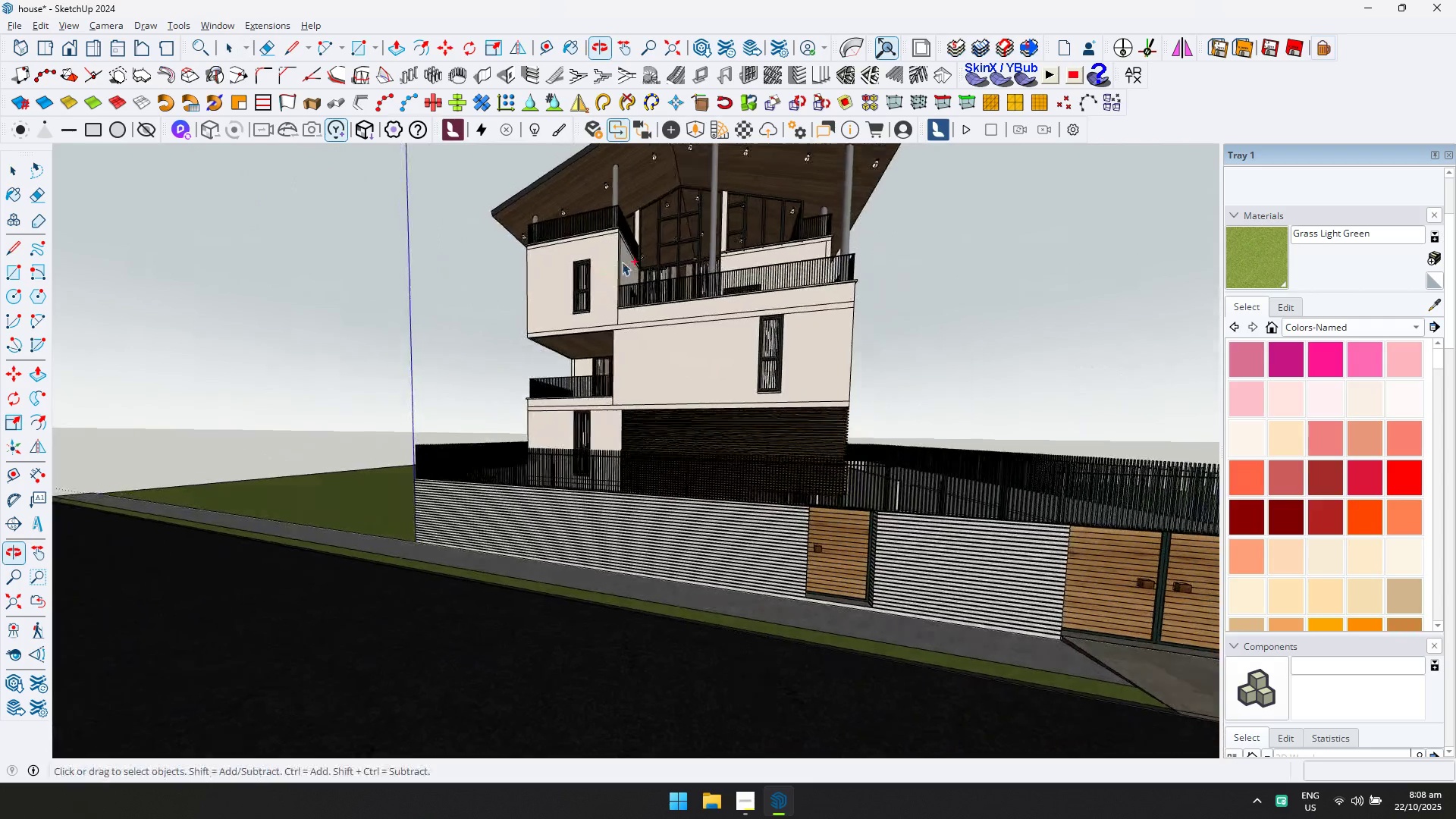 
scroll: coordinate [629, 256], scroll_direction: down, amount: 3.0
 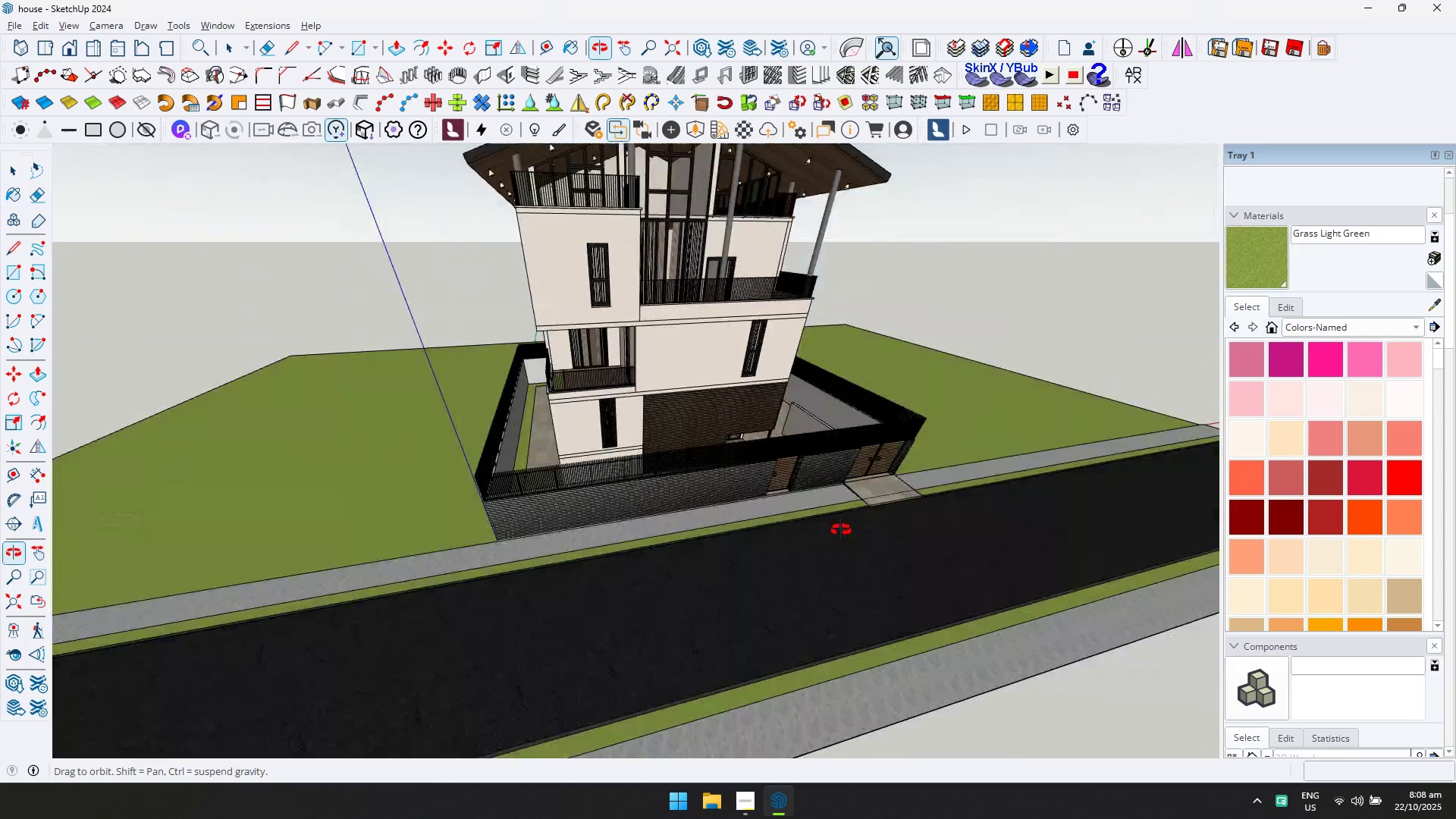 
key(Control+S)
 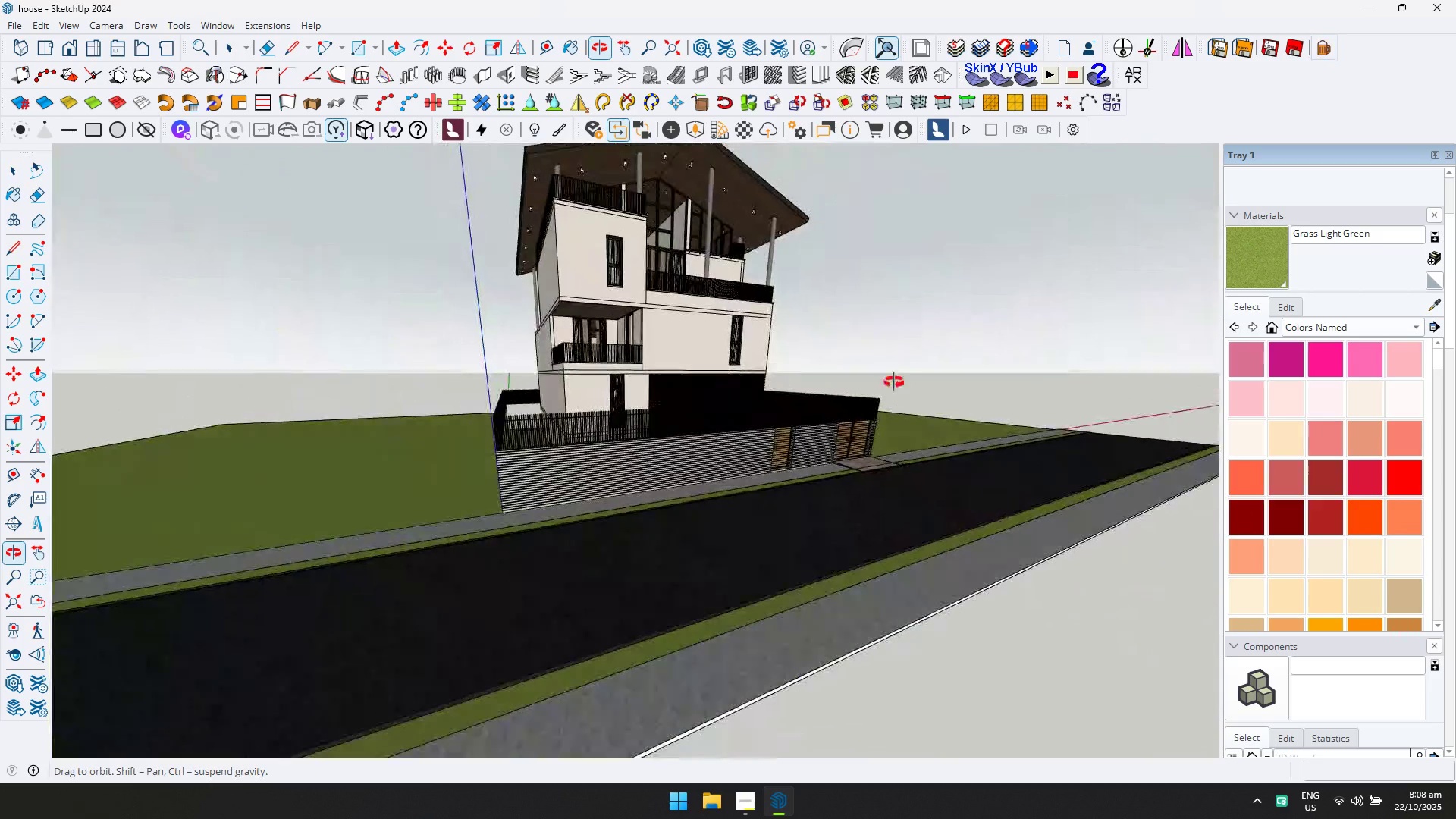 
scroll: coordinate [674, 417], scroll_direction: up, amount: 6.0
 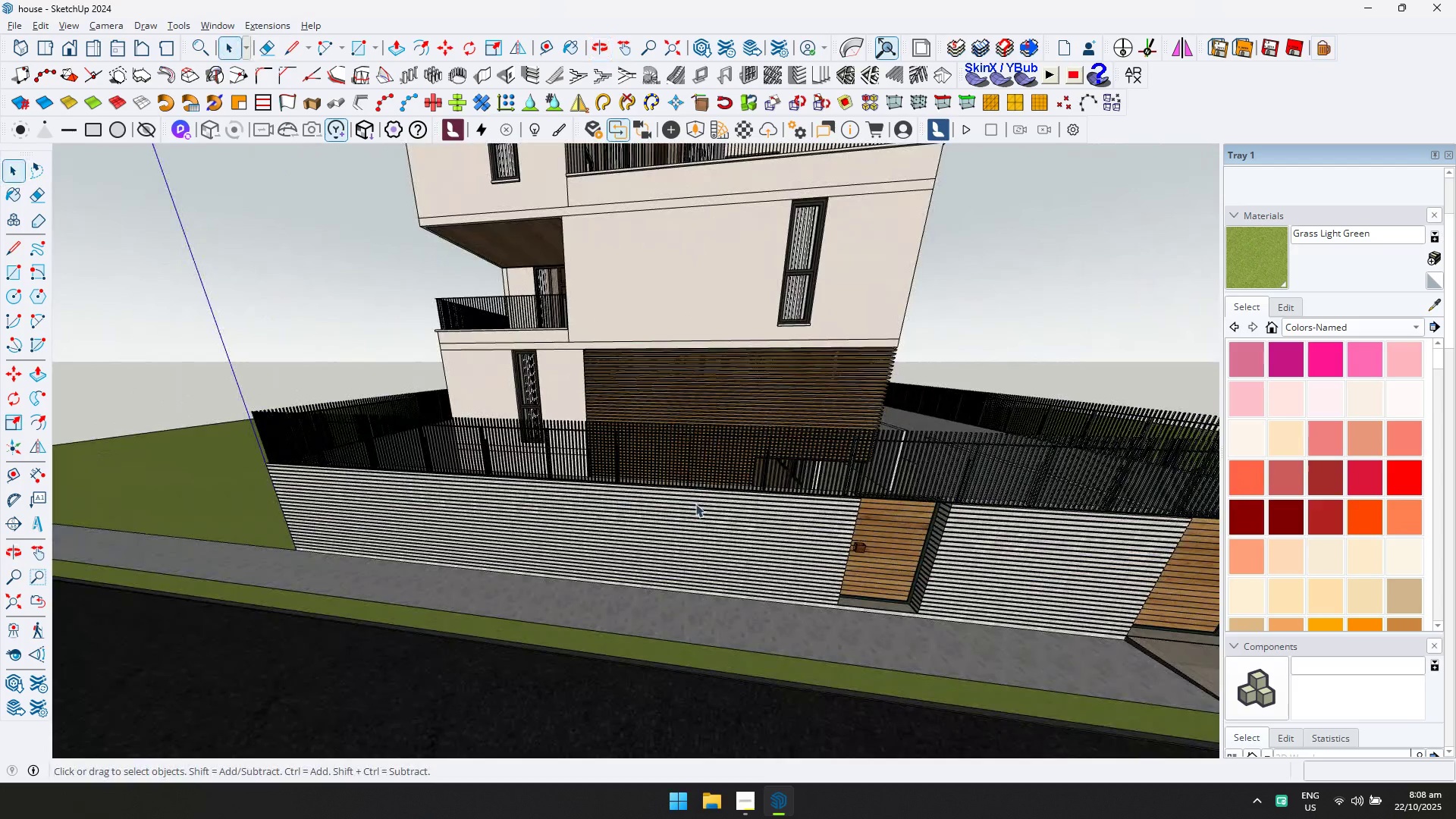 
scroll: coordinate [621, 452], scroll_direction: down, amount: 6.0
 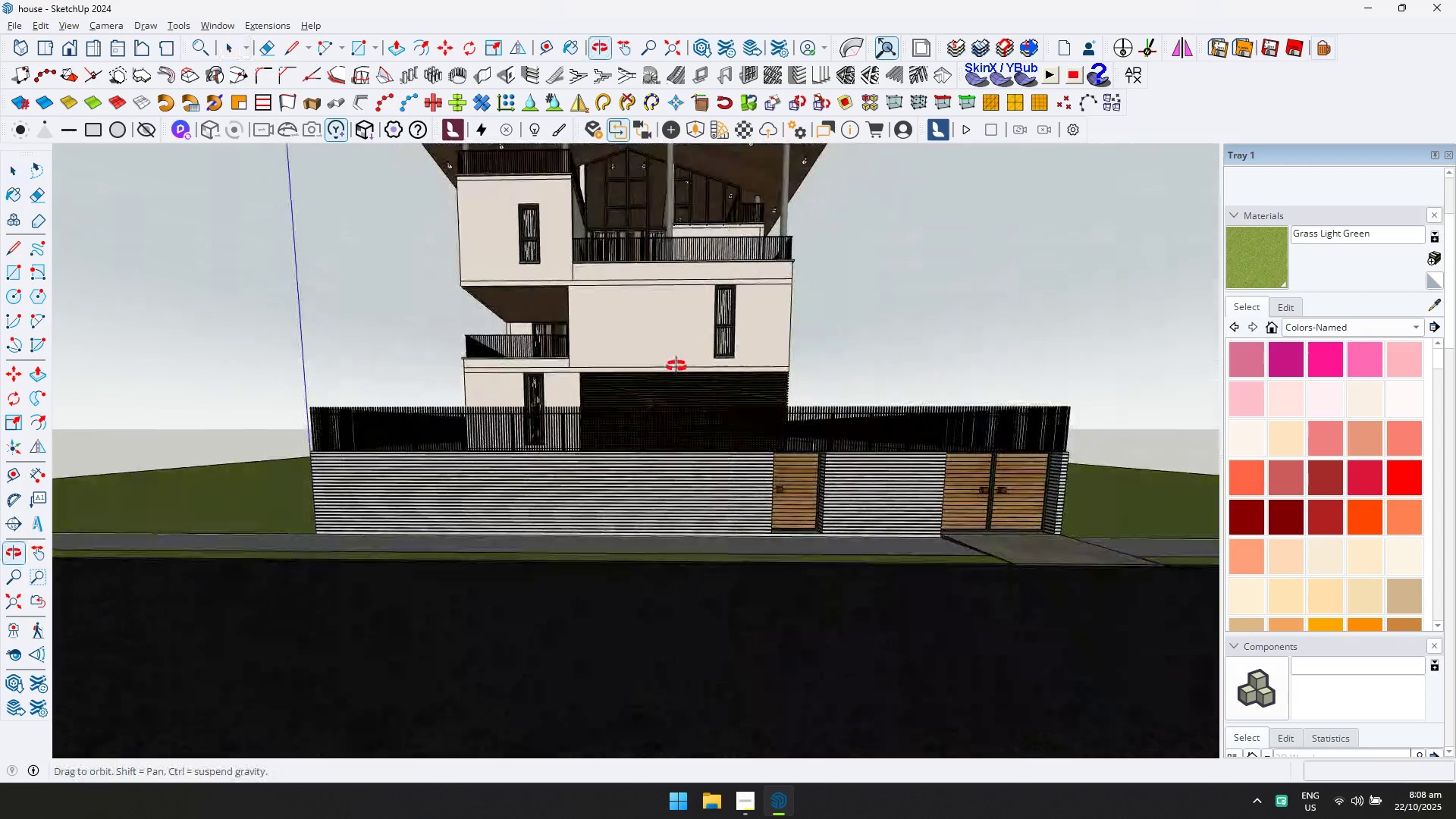 
hold_key(key=ShiftLeft, duration=0.42)
 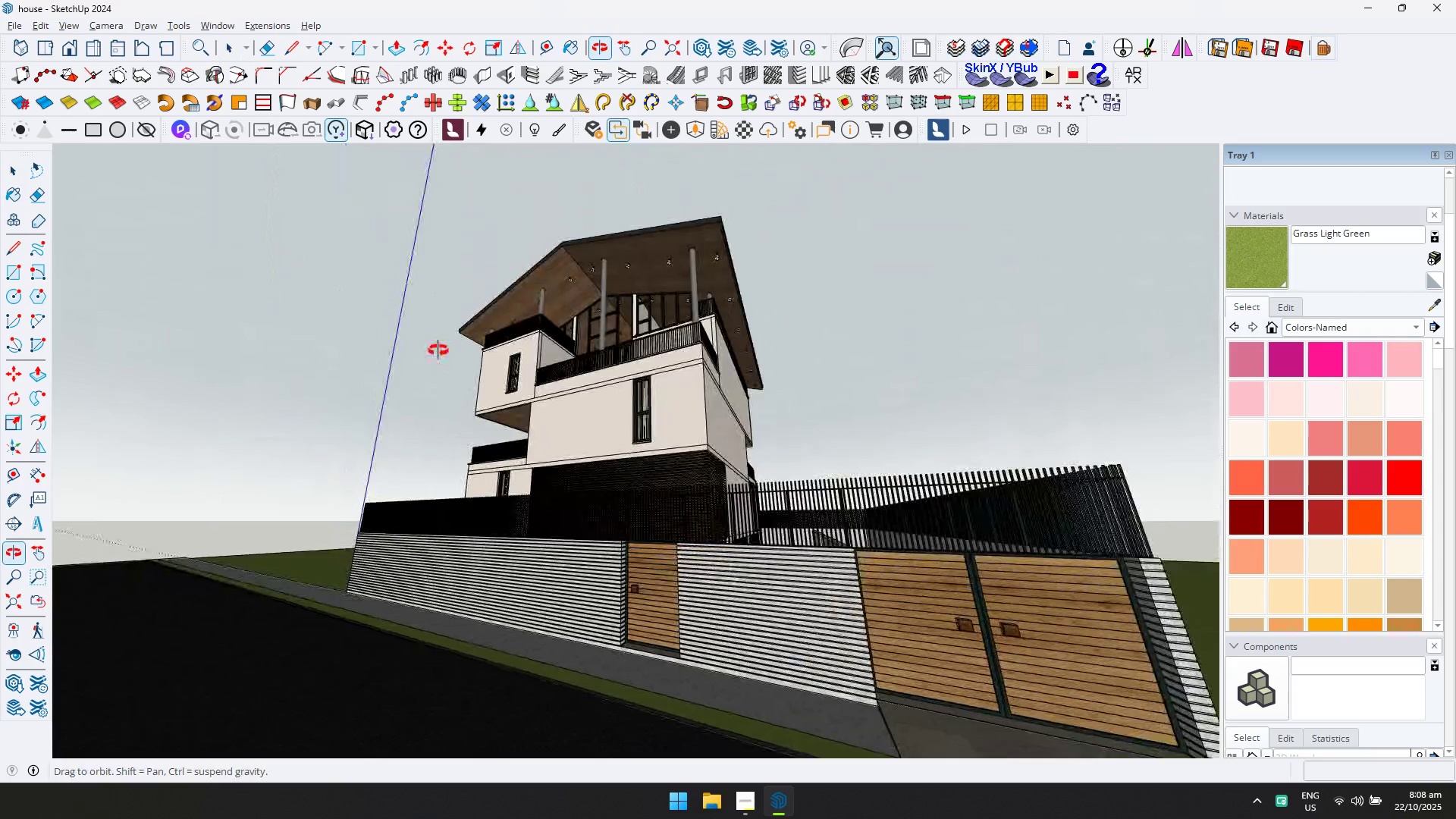 
scroll: coordinate [628, 363], scroll_direction: down, amount: 7.0
 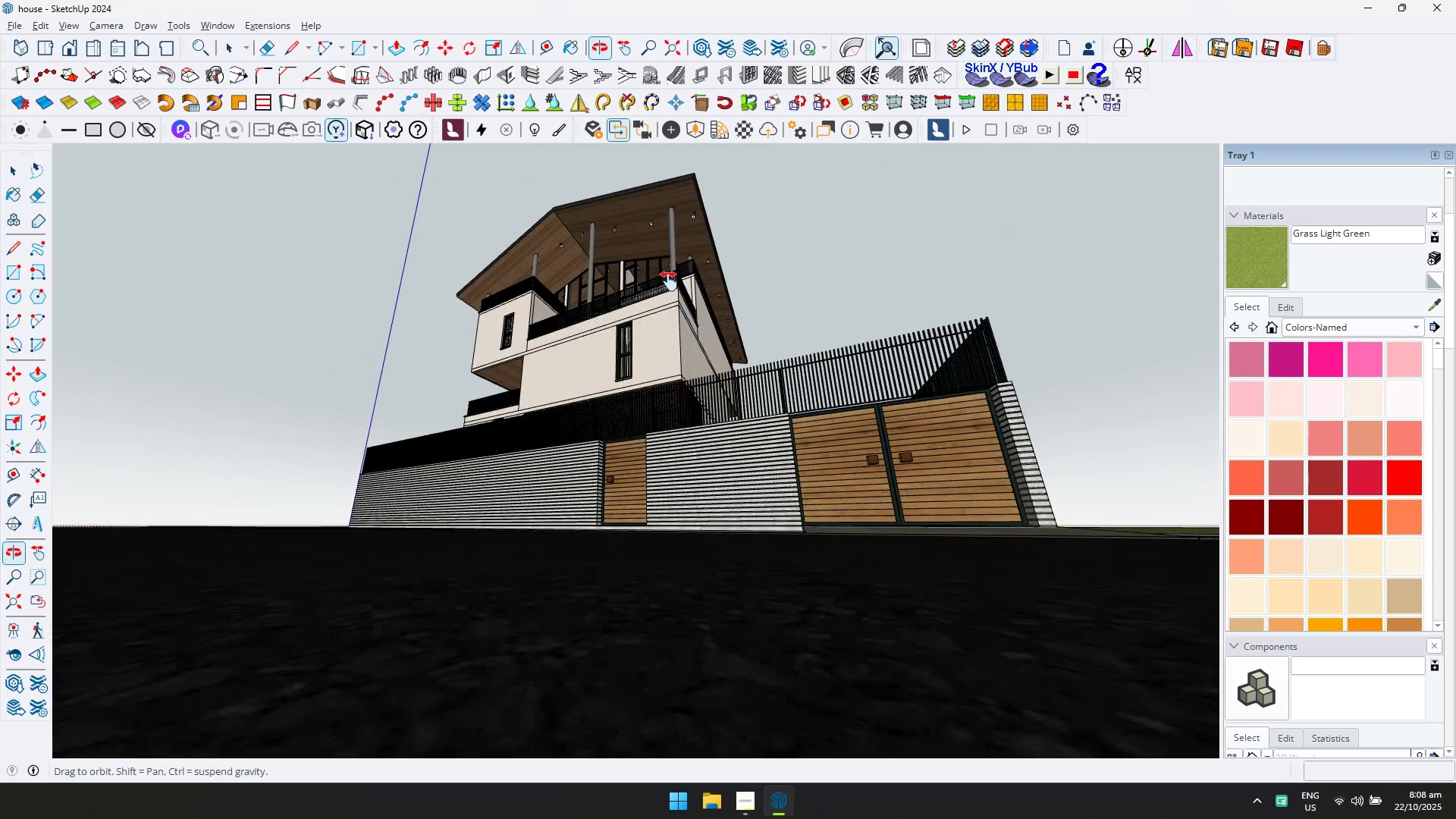 
hold_key(key=ShiftLeft, duration=0.69)
 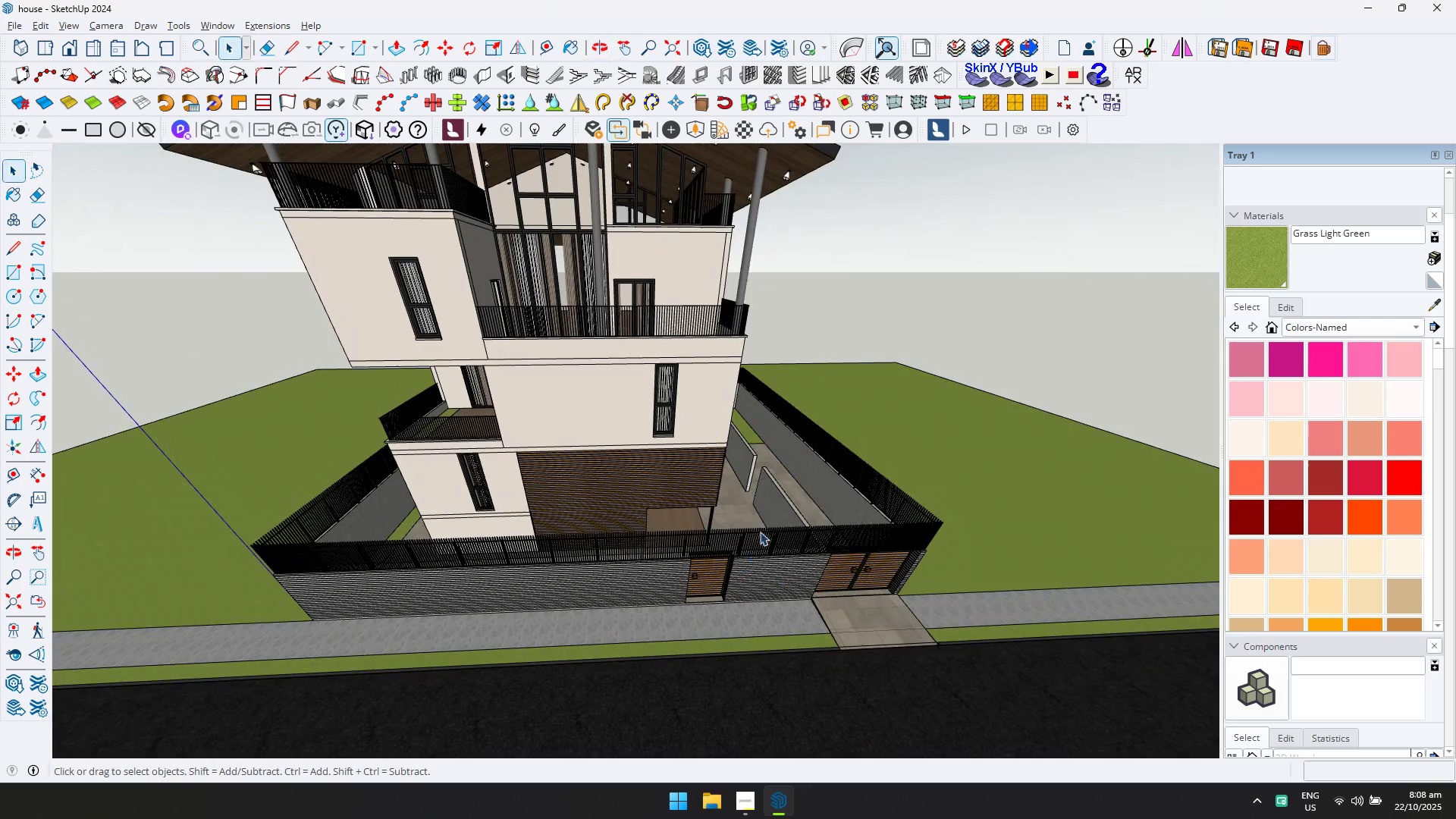 
scroll: coordinate [637, 536], scroll_direction: down, amount: 4.0
 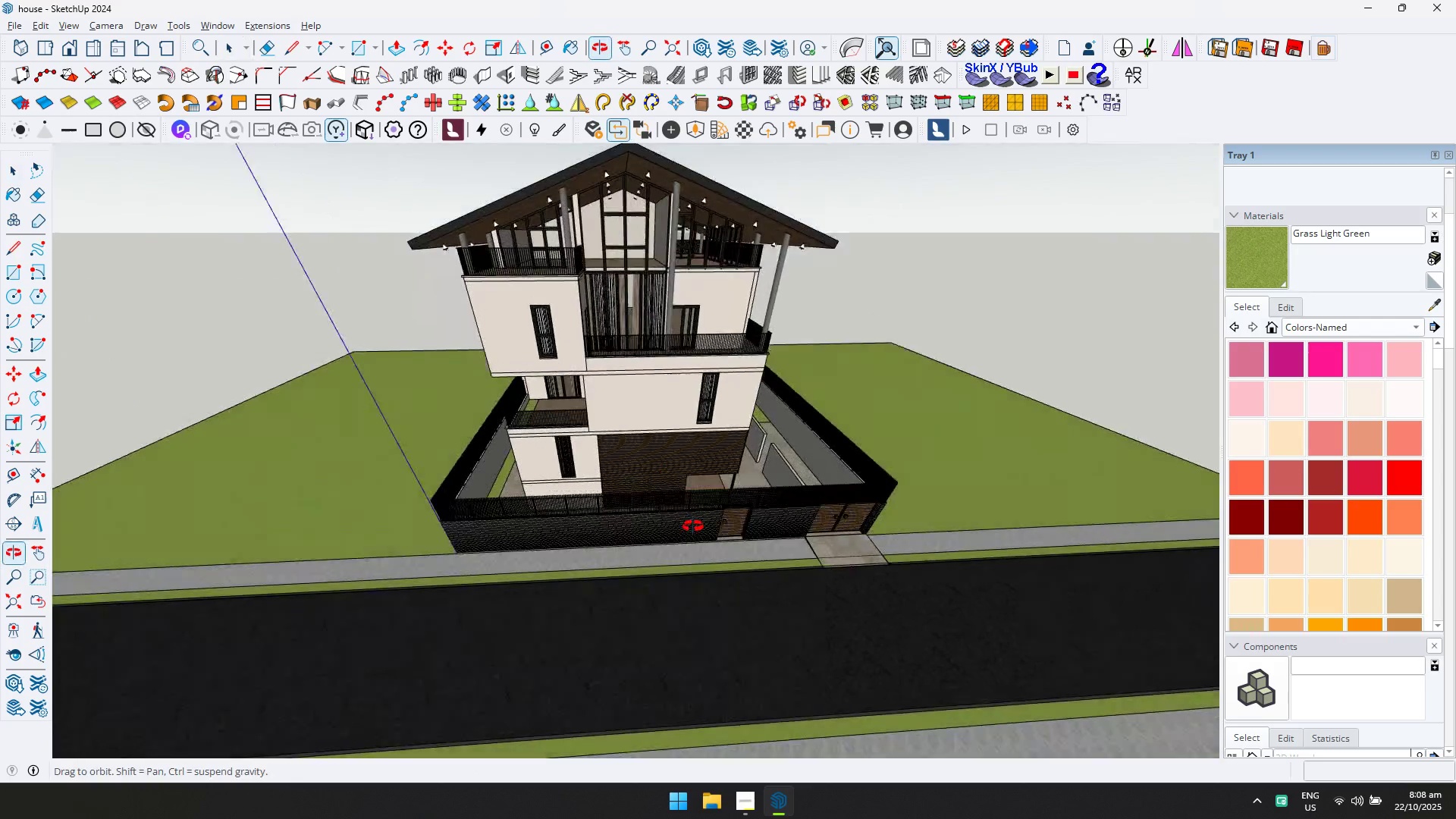 
hold_key(key=ShiftLeft, duration=0.38)
 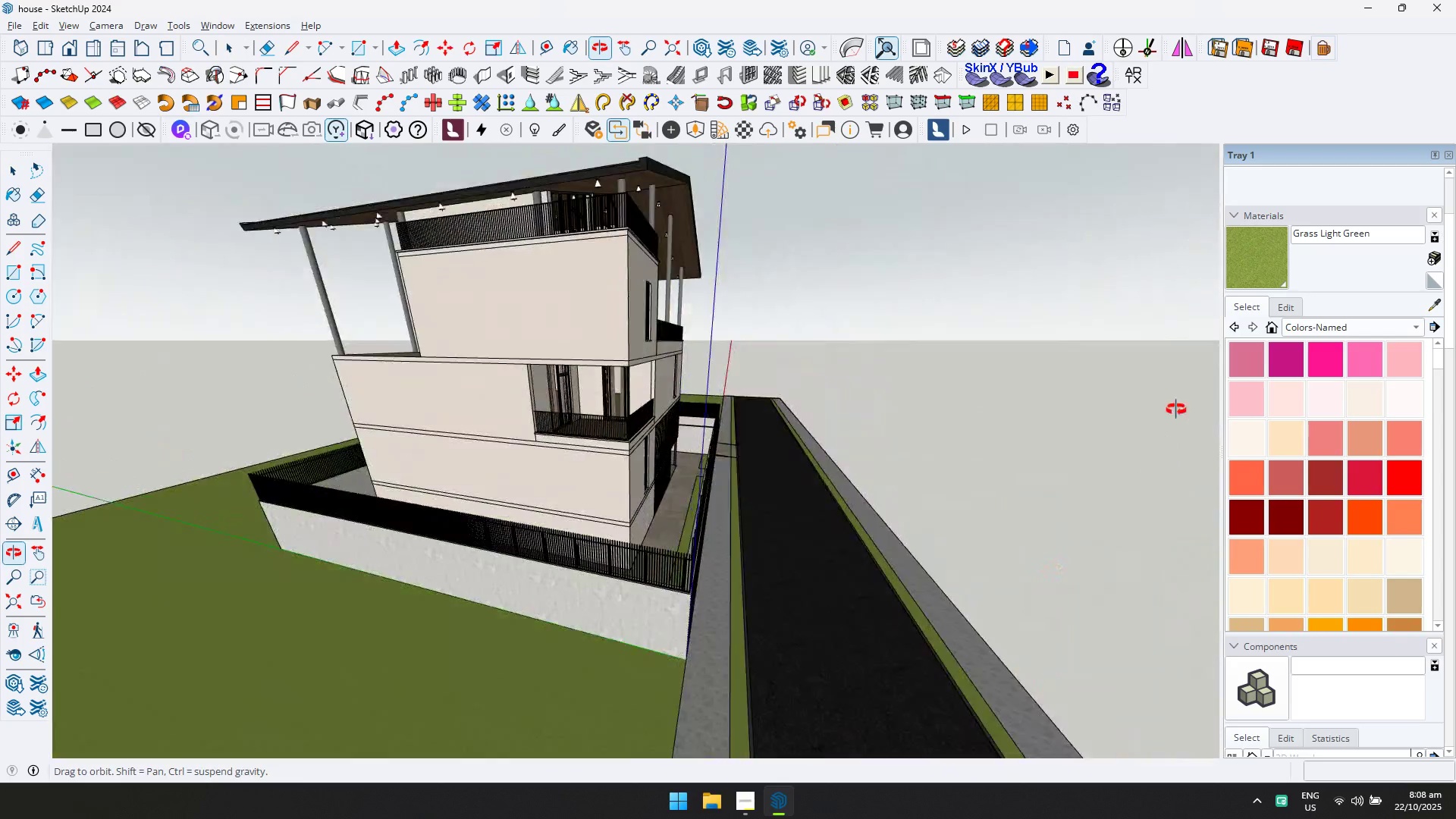 
key(Alt+AltLeft)
 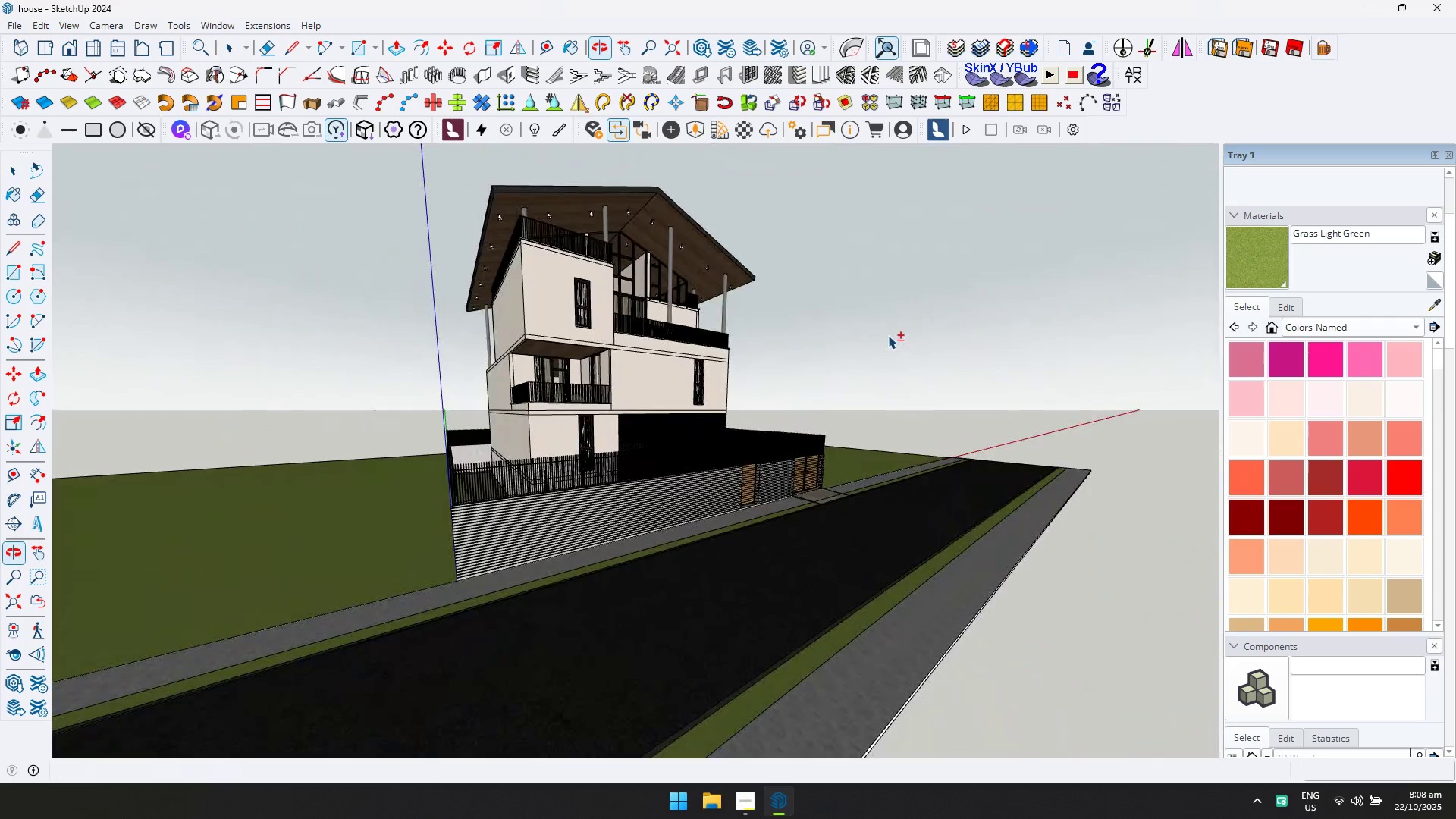 
key(Alt+Tab)